 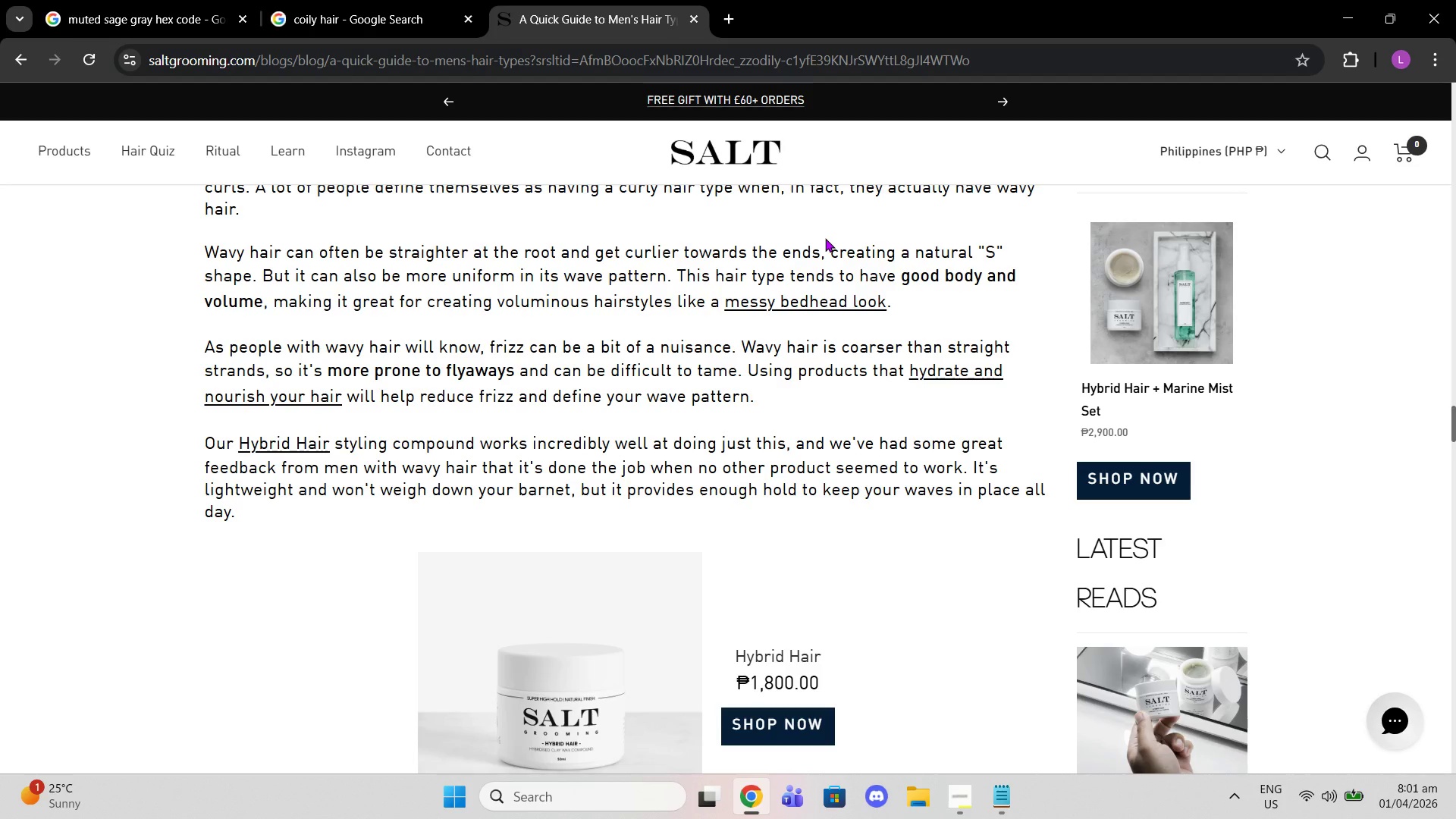 
scroll: coordinate [831, 248], scroll_direction: down, amount: 2.0
 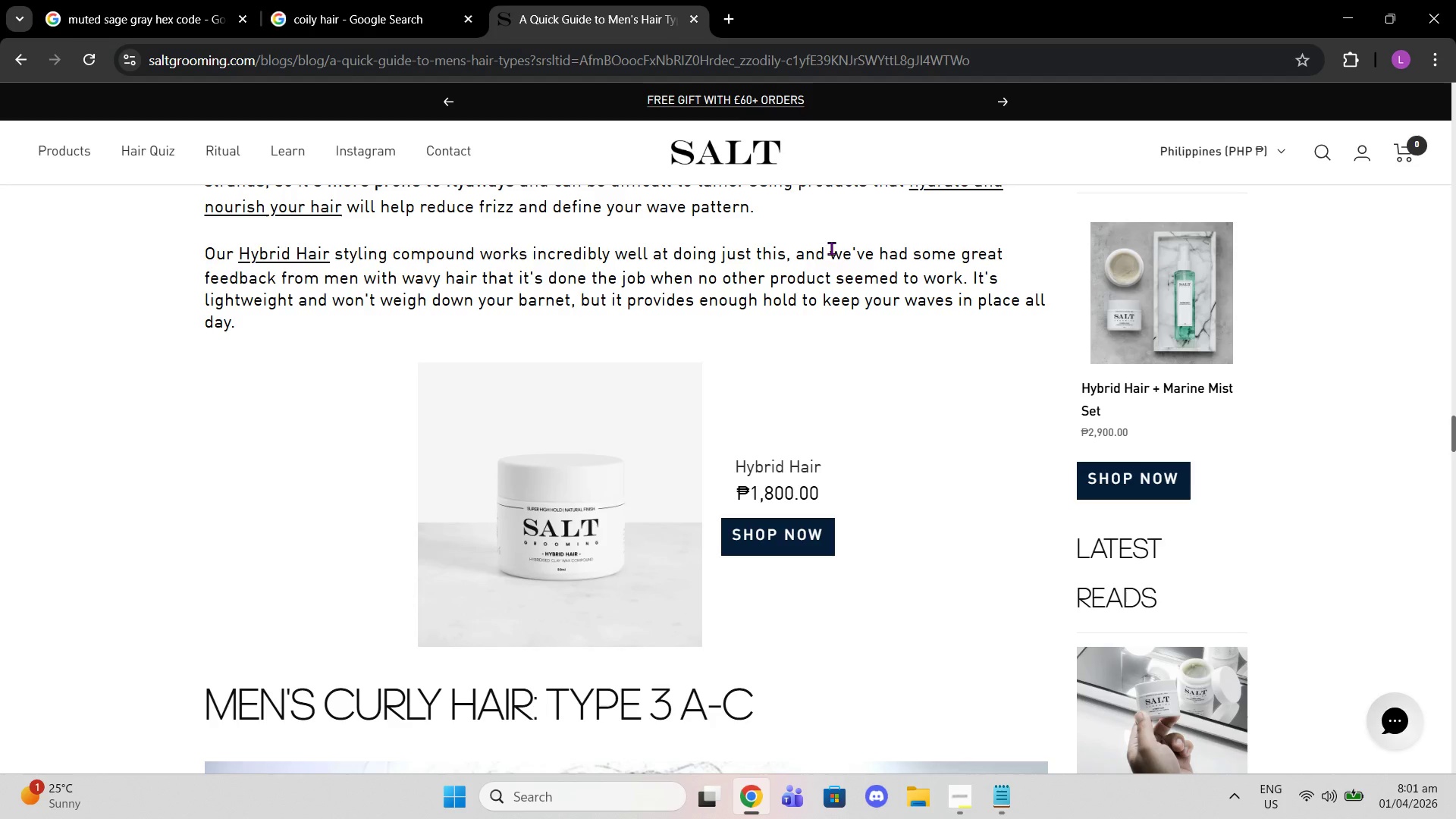 
wait(8.51)
 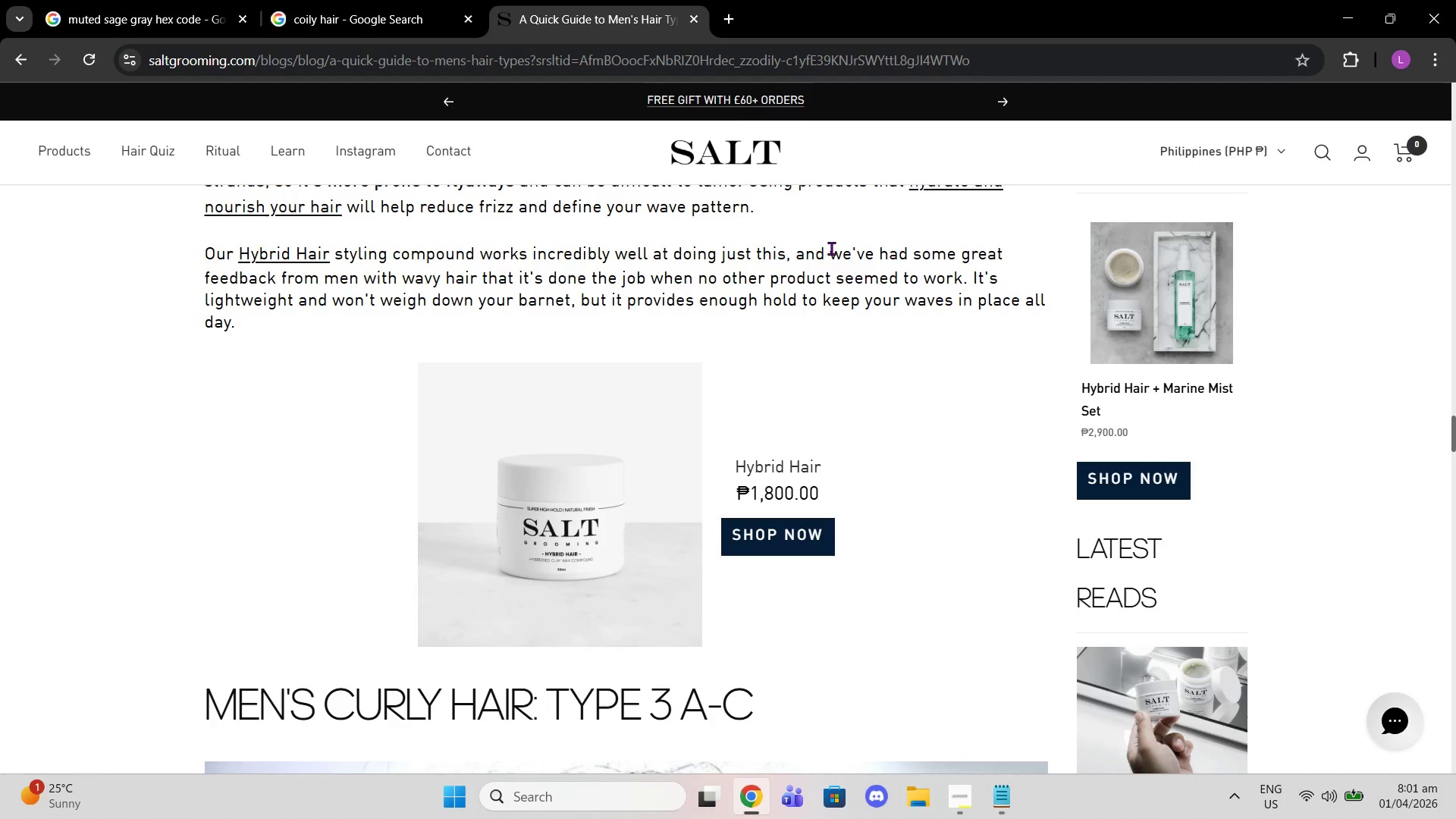 
scroll: coordinate [821, 278], scroll_direction: down, amount: 11.0
 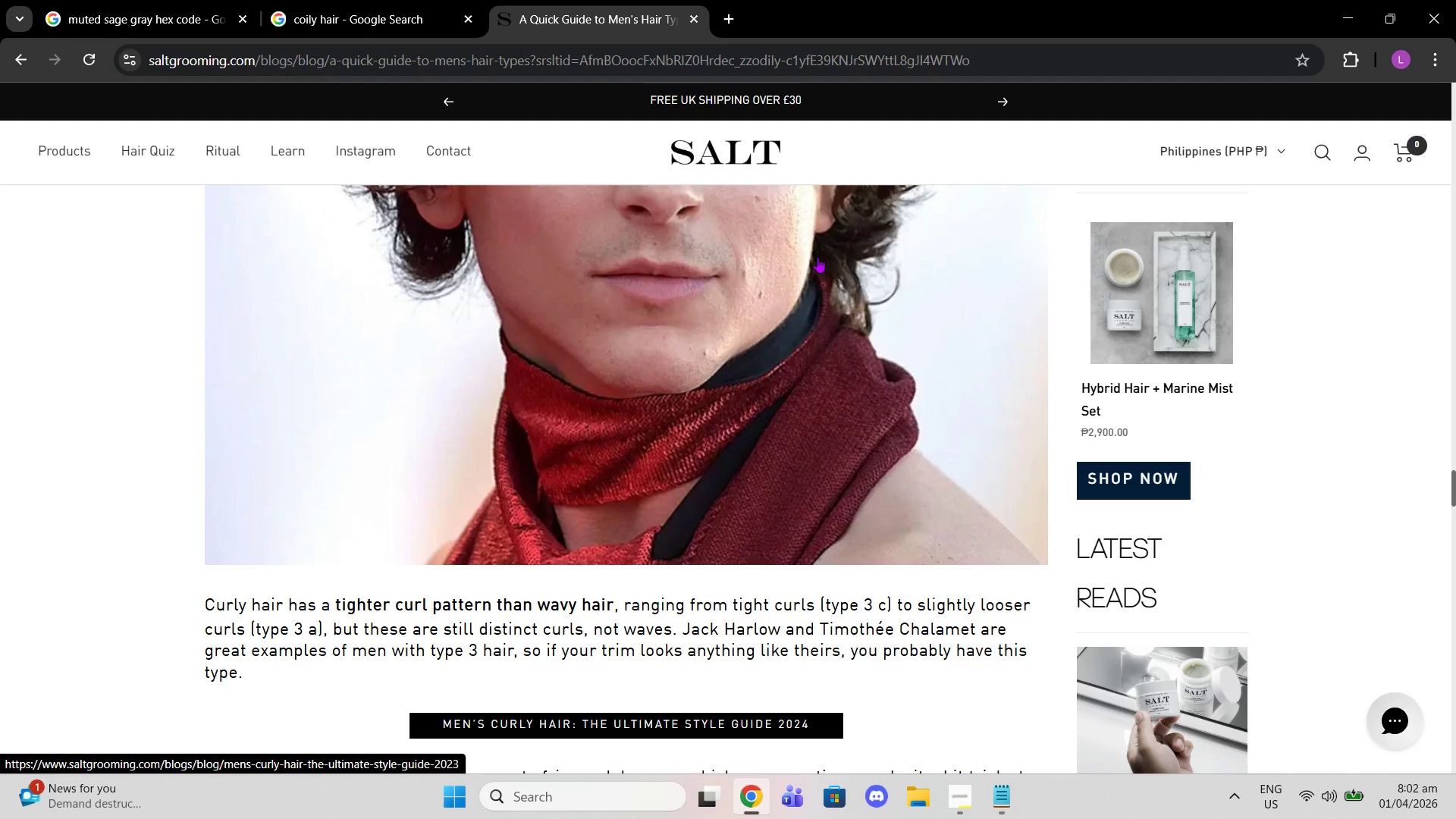 
wait(5.4)
 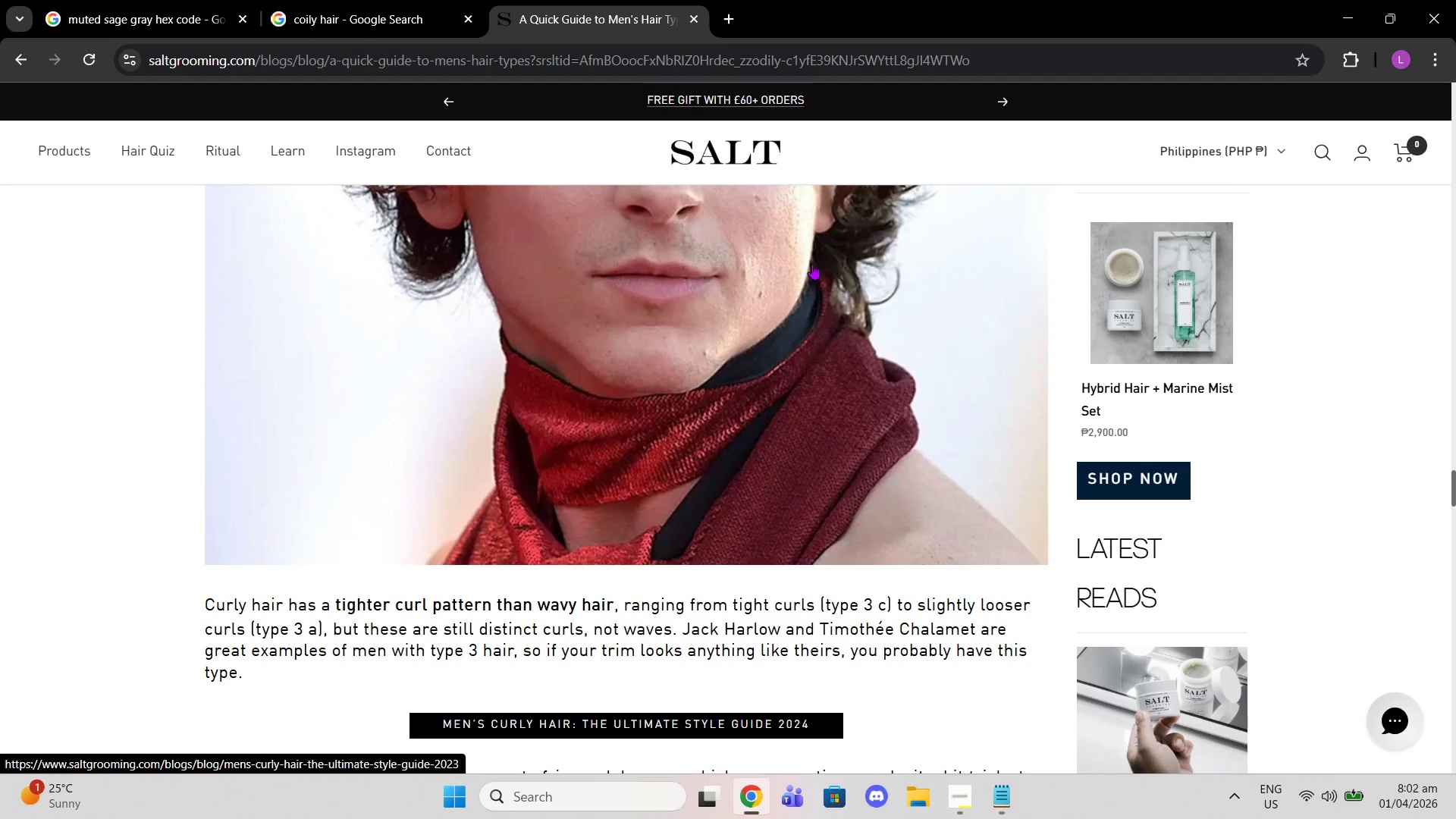 
scroll: coordinate [821, 284], scroll_direction: down, amount: 3.0
 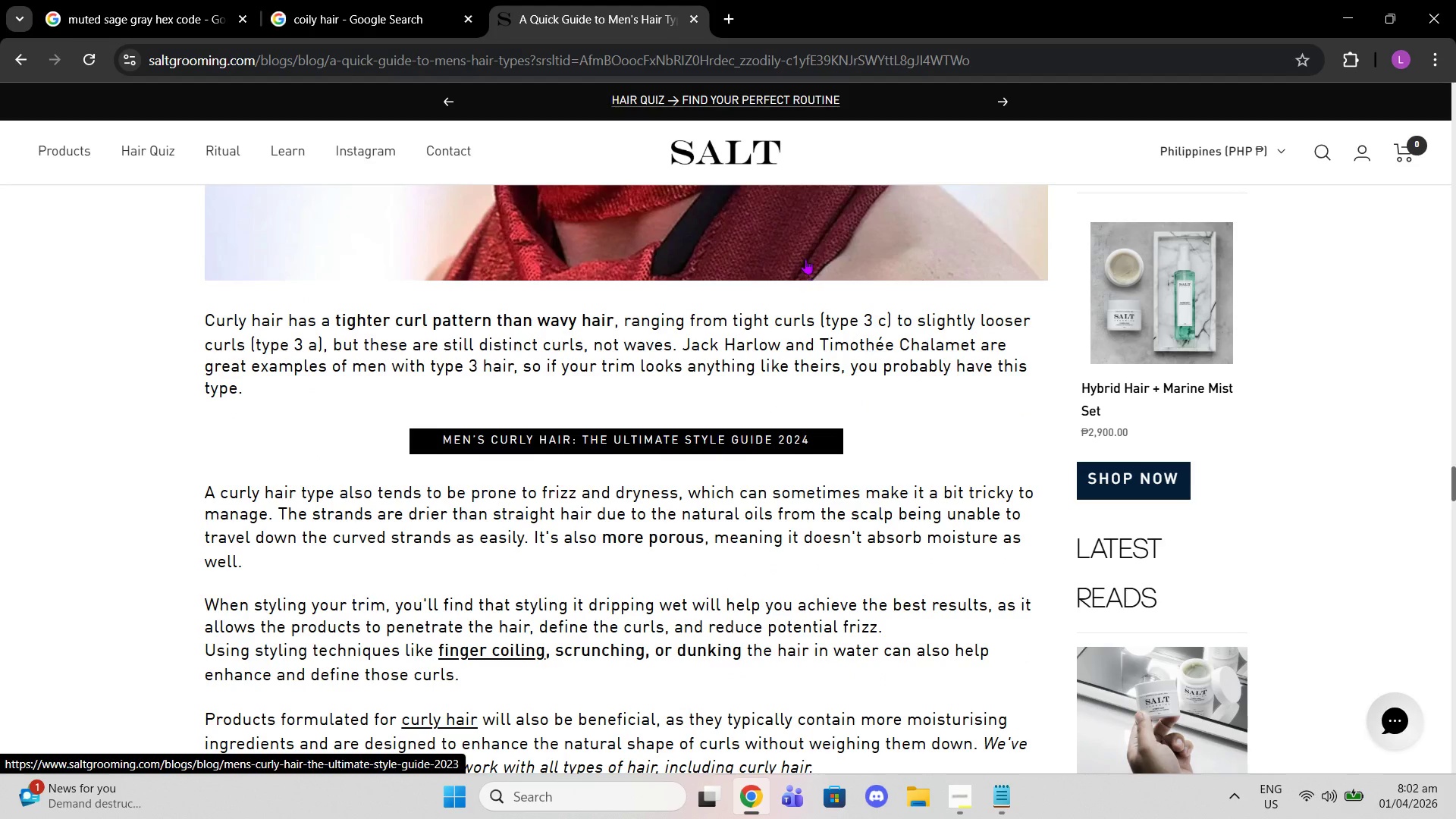 
wait(11.9)
 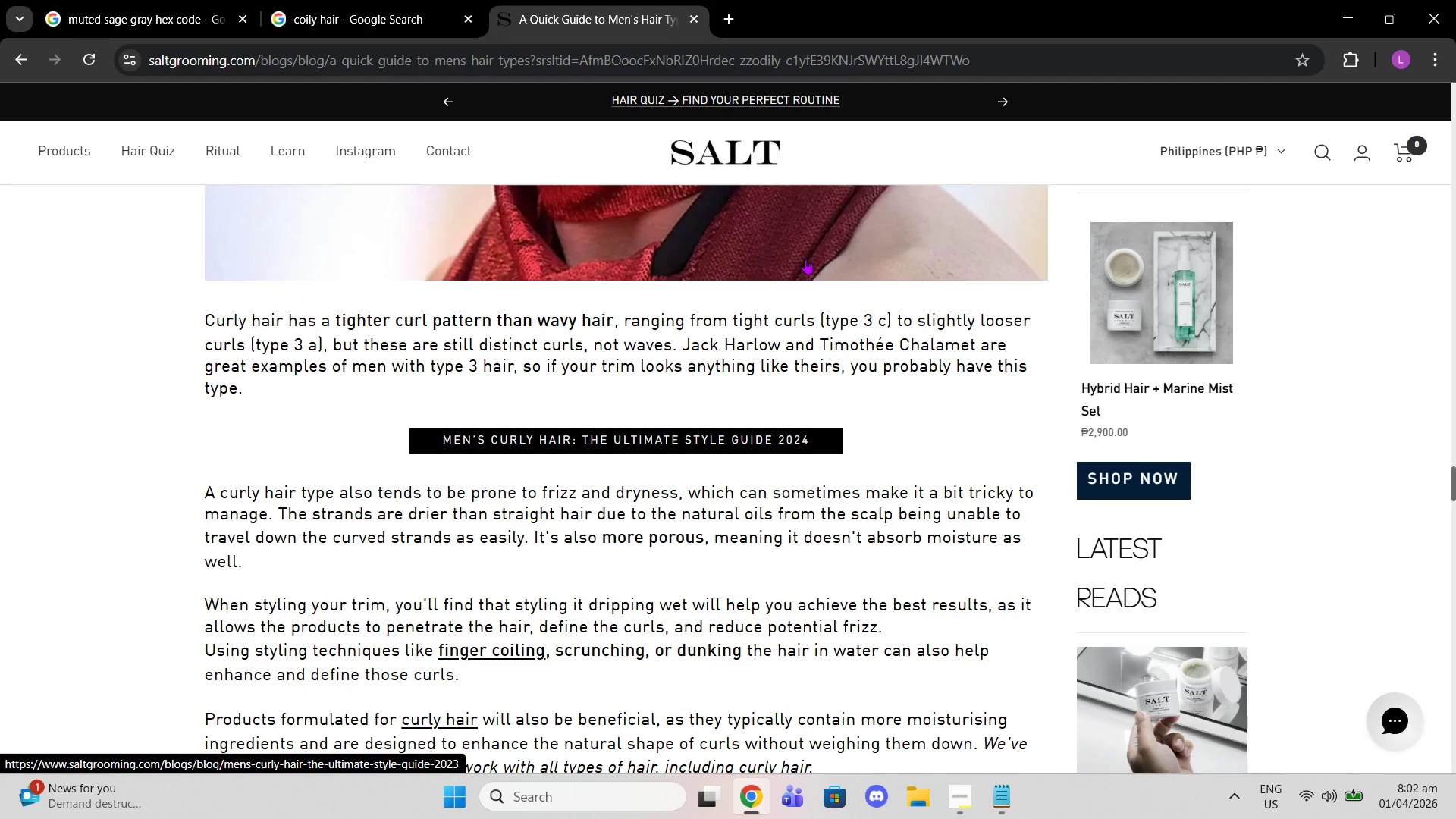 
scroll: coordinate [861, 362], scroll_direction: down, amount: 14.0
 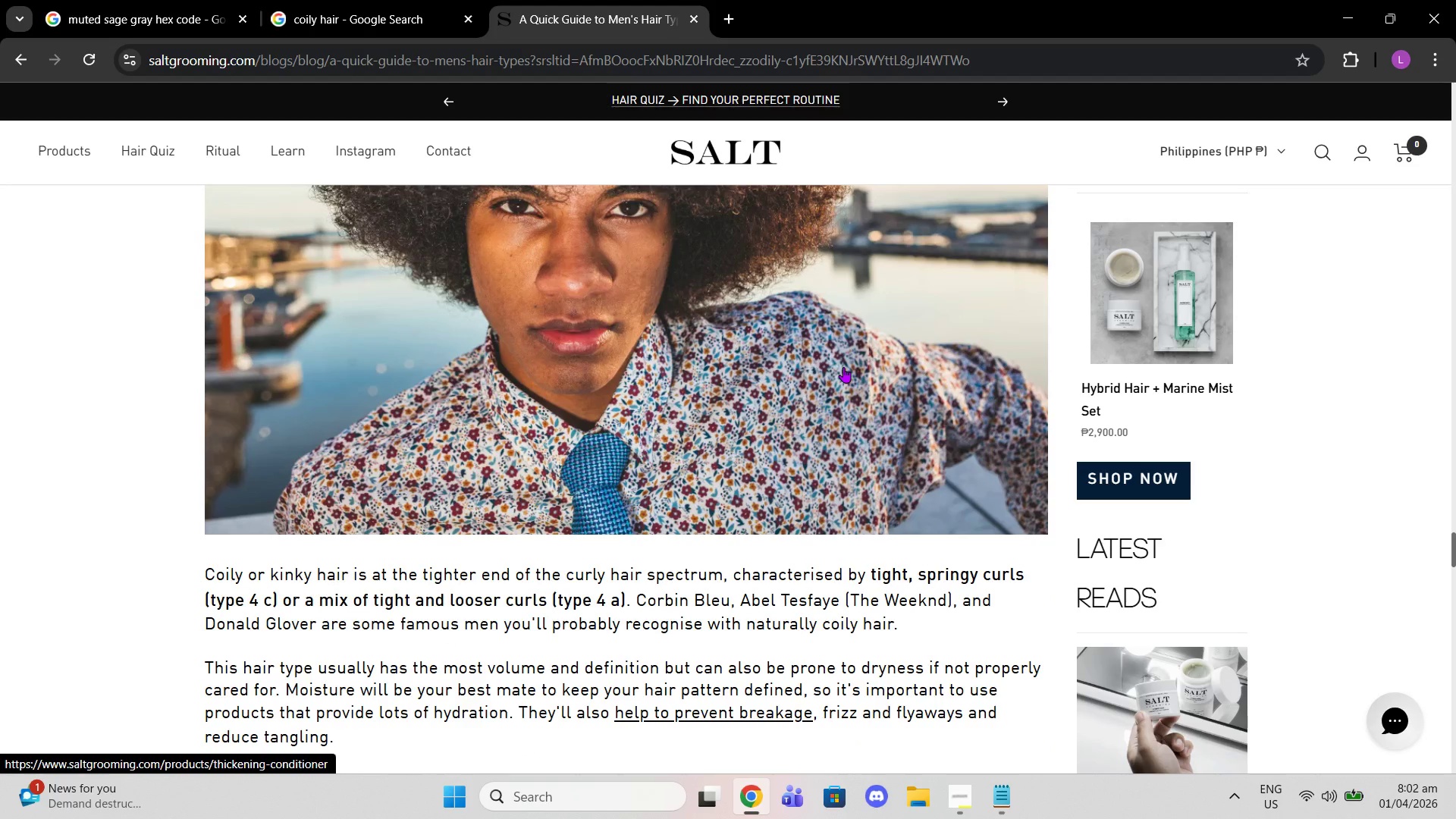 
scroll: coordinate [843, 356], scroll_direction: up, amount: 6.0
 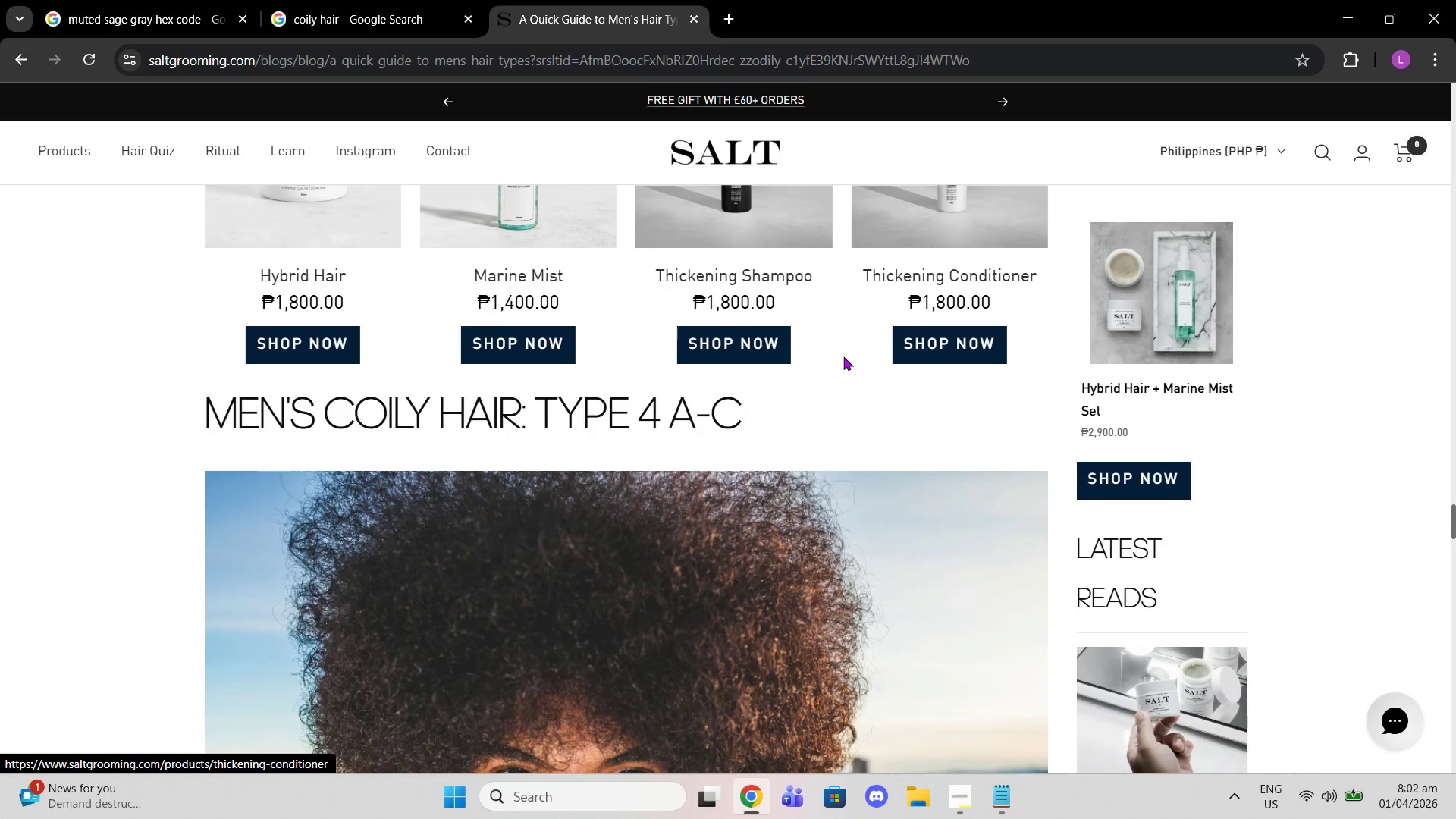 
scroll: coordinate [843, 356], scroll_direction: down, amount: 7.0
 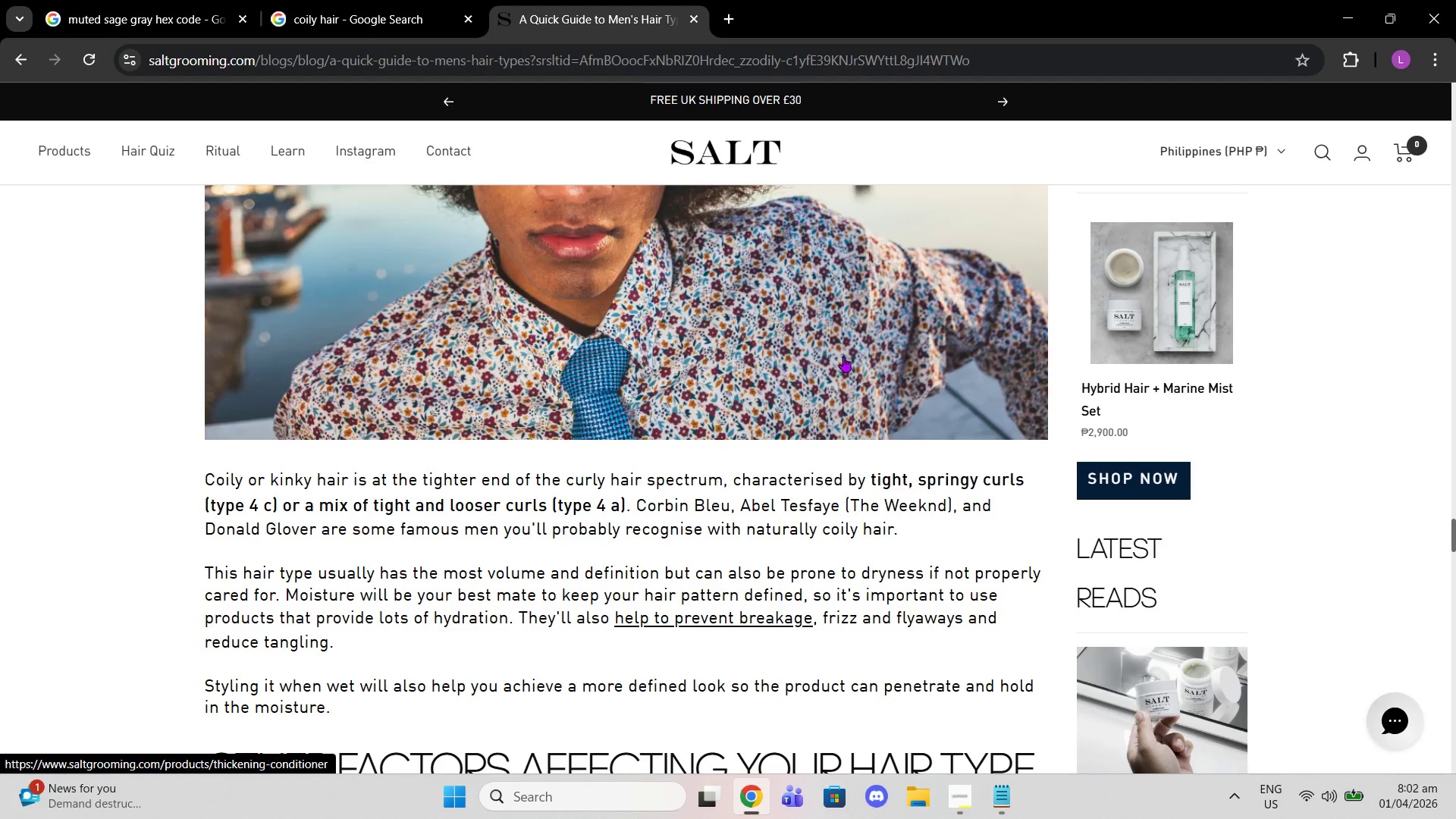 
wait(5.56)
 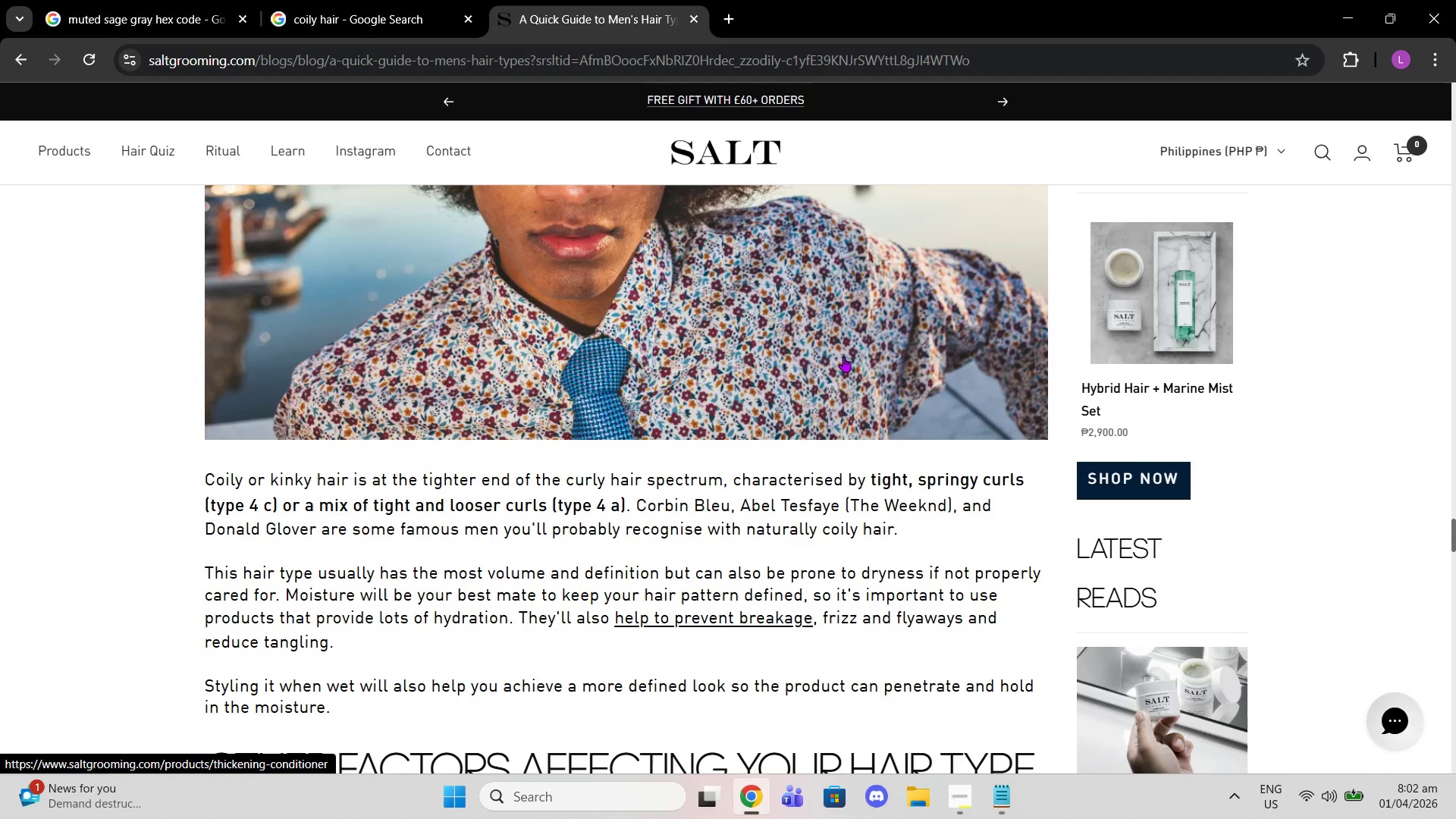 
scroll: coordinate [806, 372], scroll_direction: down, amount: 1.0
 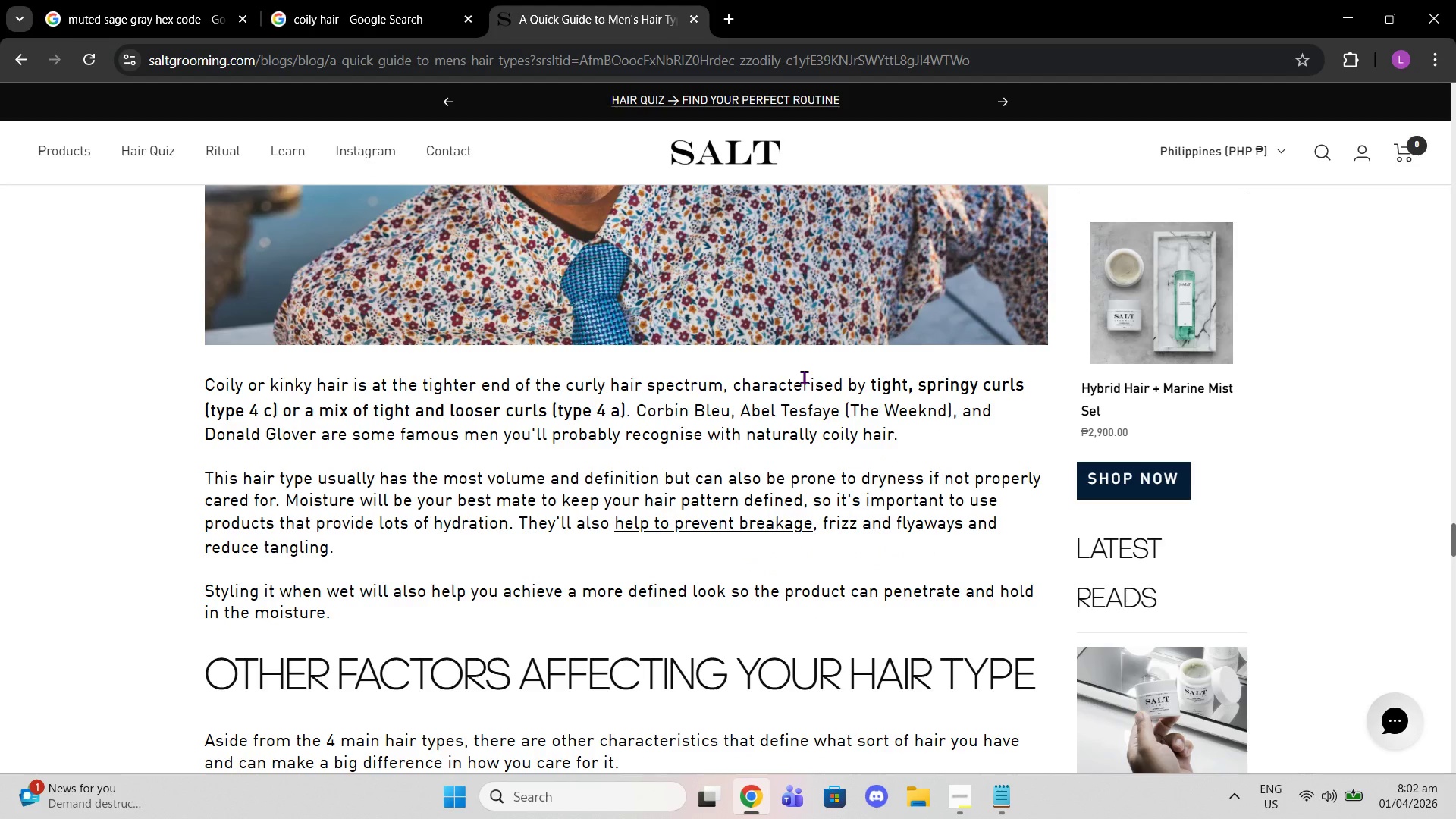 
scroll: coordinate [817, 388], scroll_direction: up, amount: 49.0
 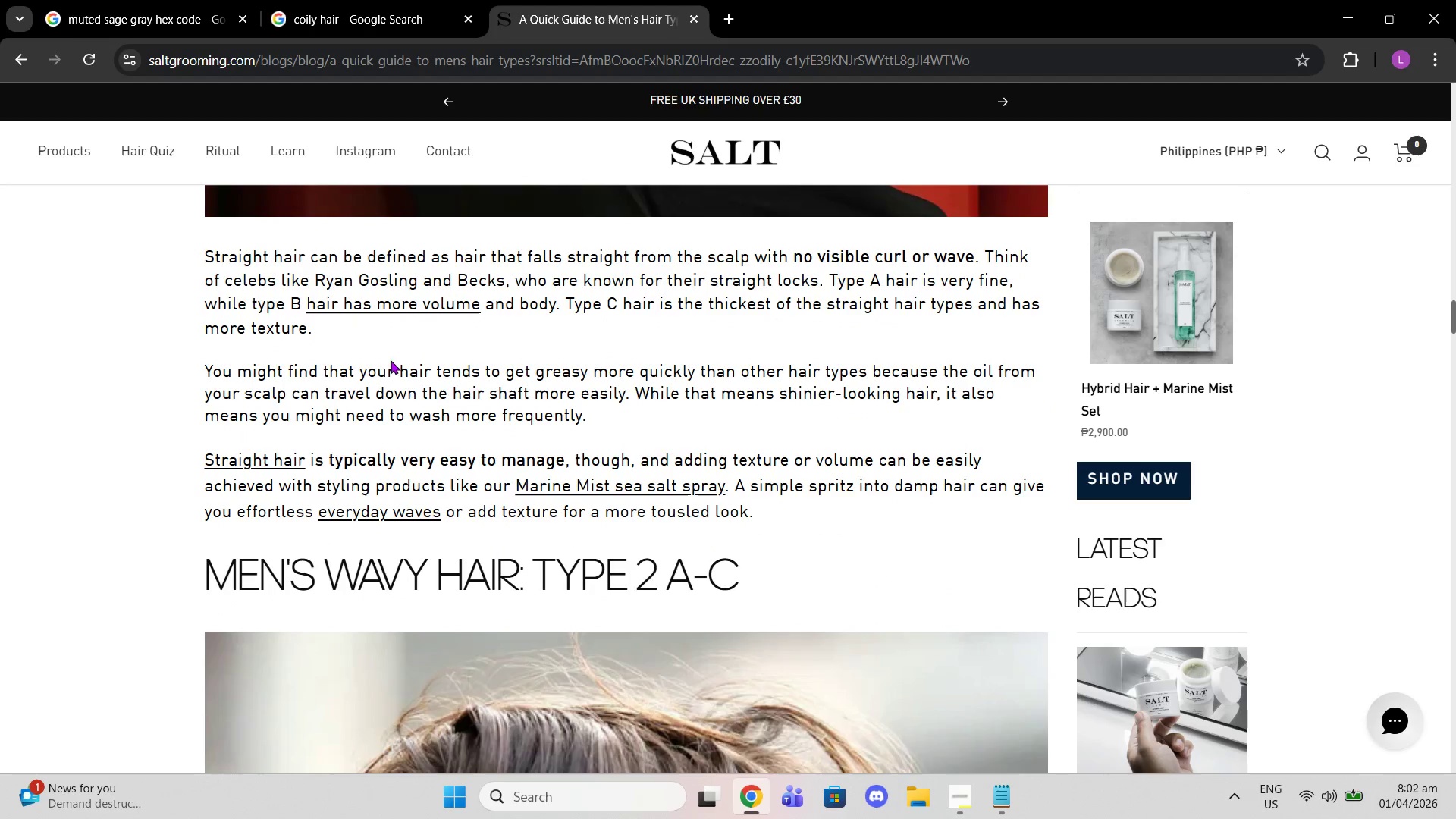 
left_click_drag(start_coordinate=[199, 364], to_coordinate=[604, 419])
 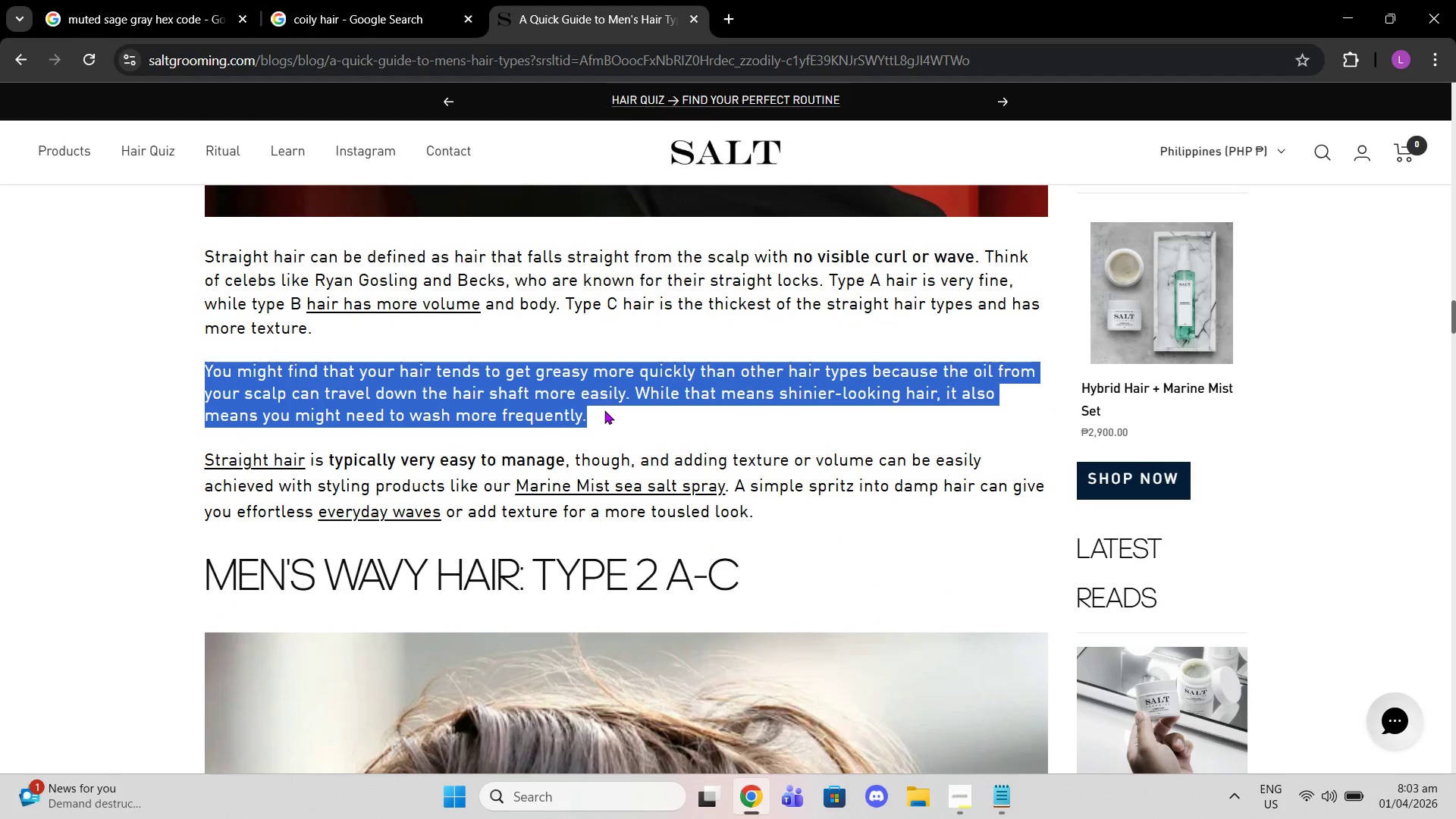 
key(Control+C)
 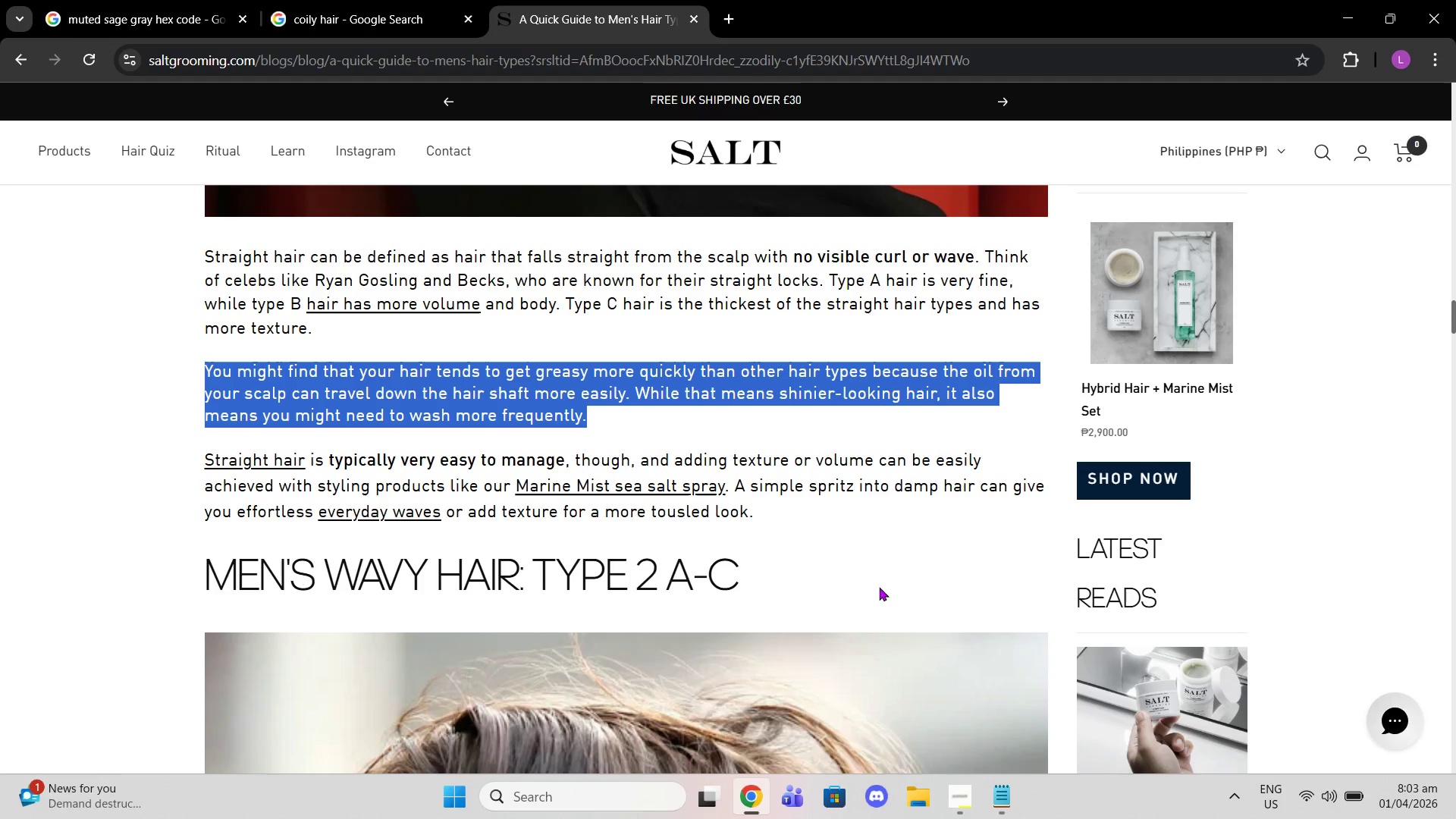 
left_click([993, 789])
 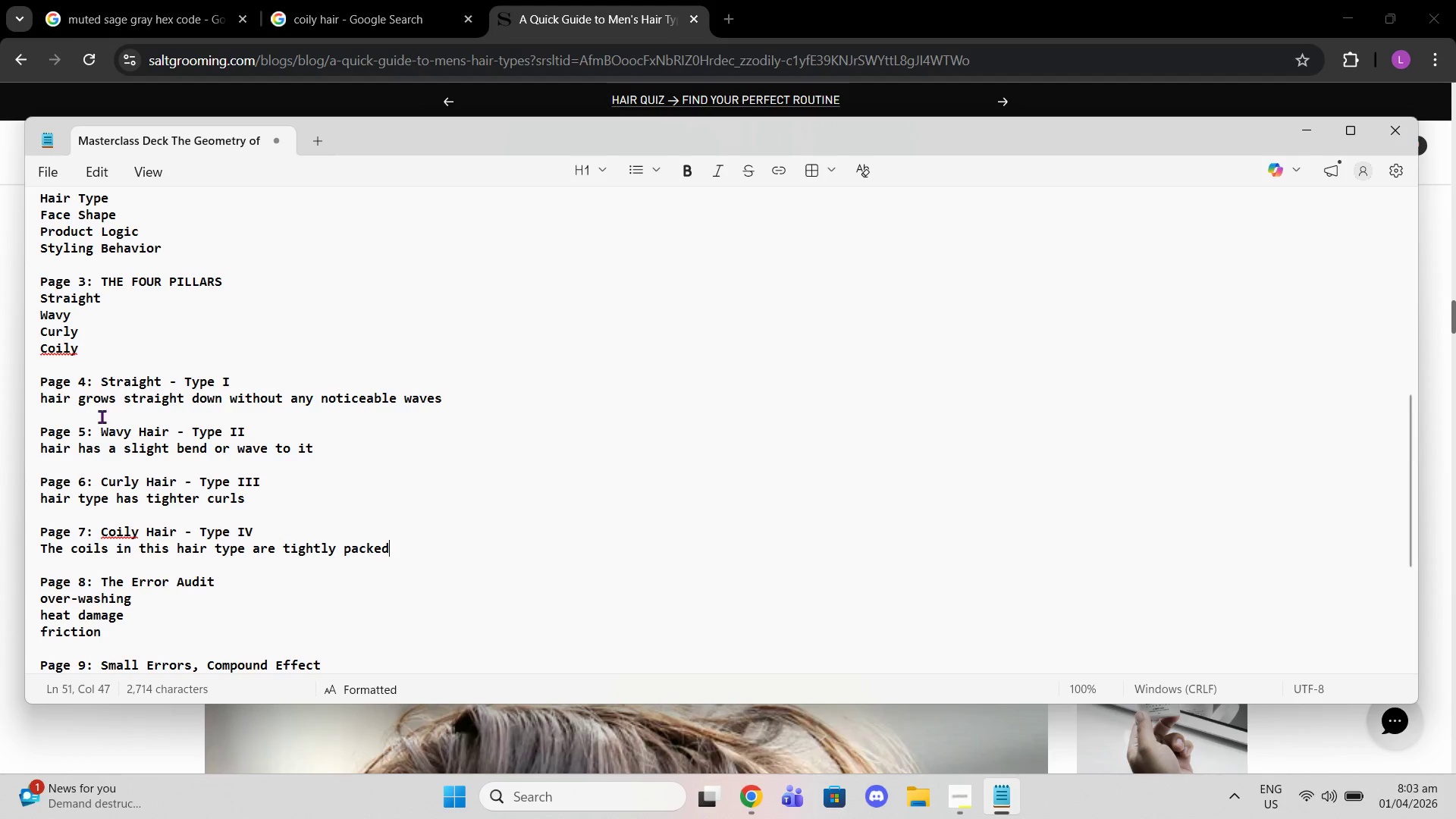 
wait(6.41)
 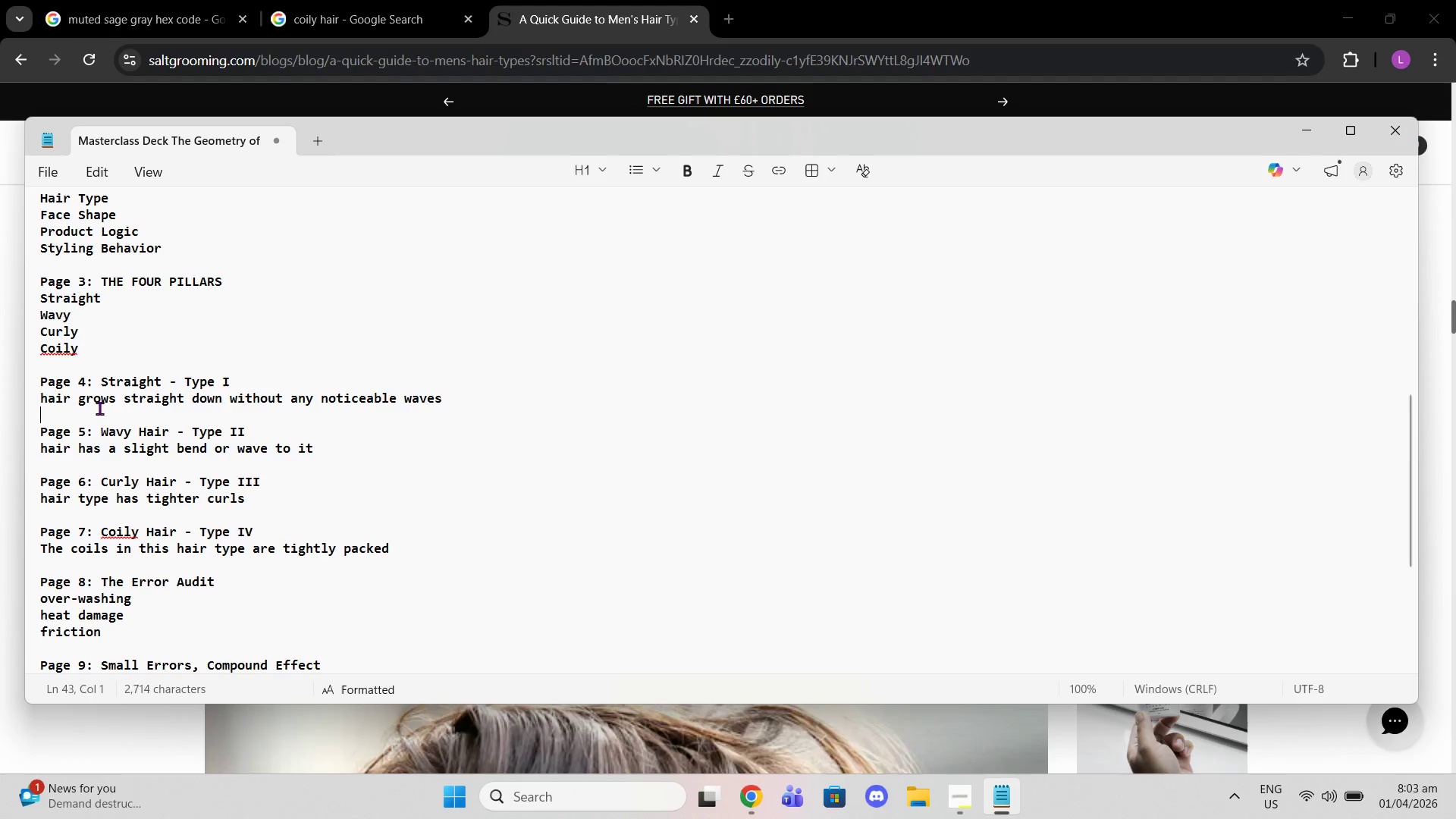 
key(Control+Shift+V)
 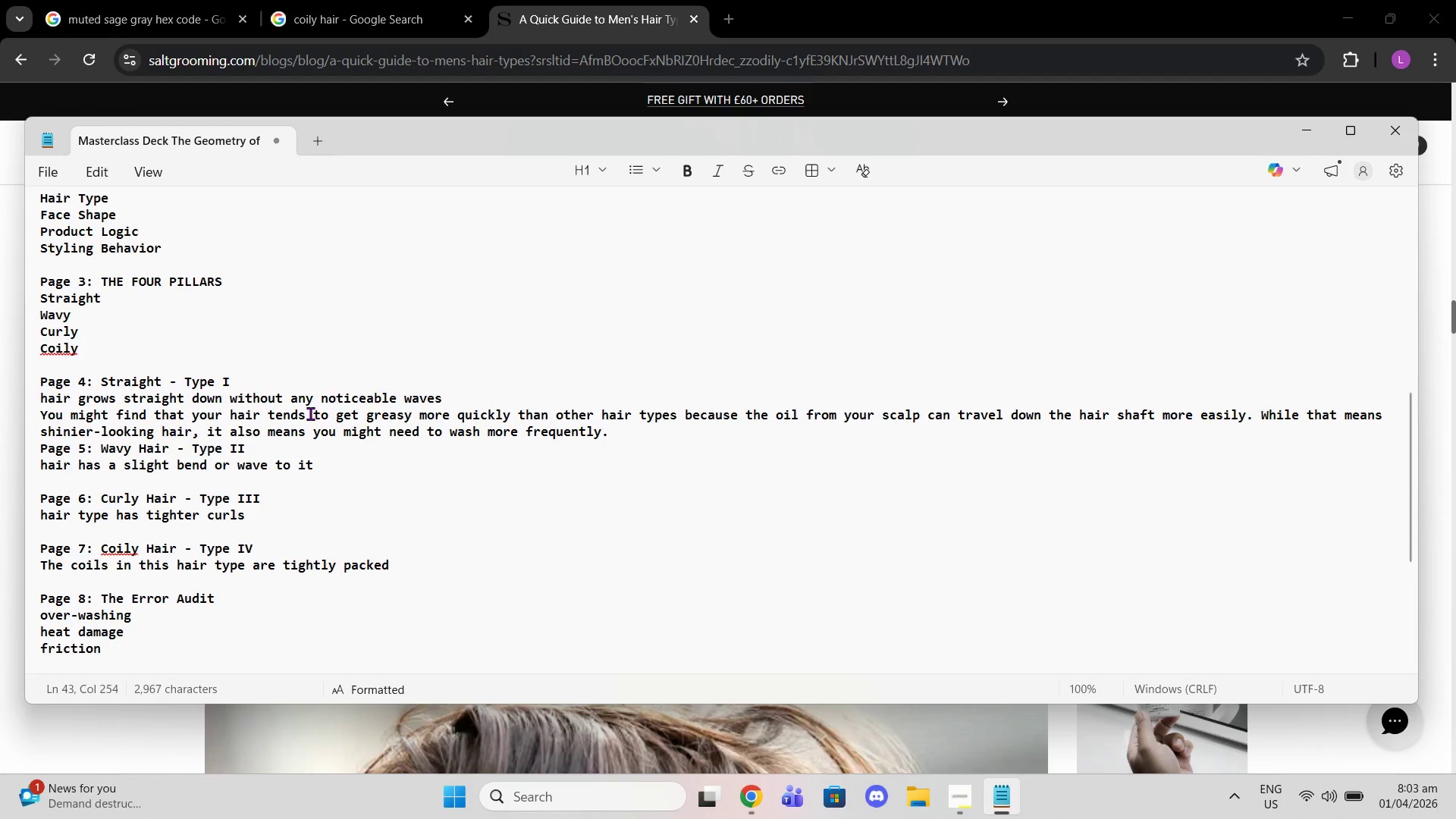 
key(Enter)
 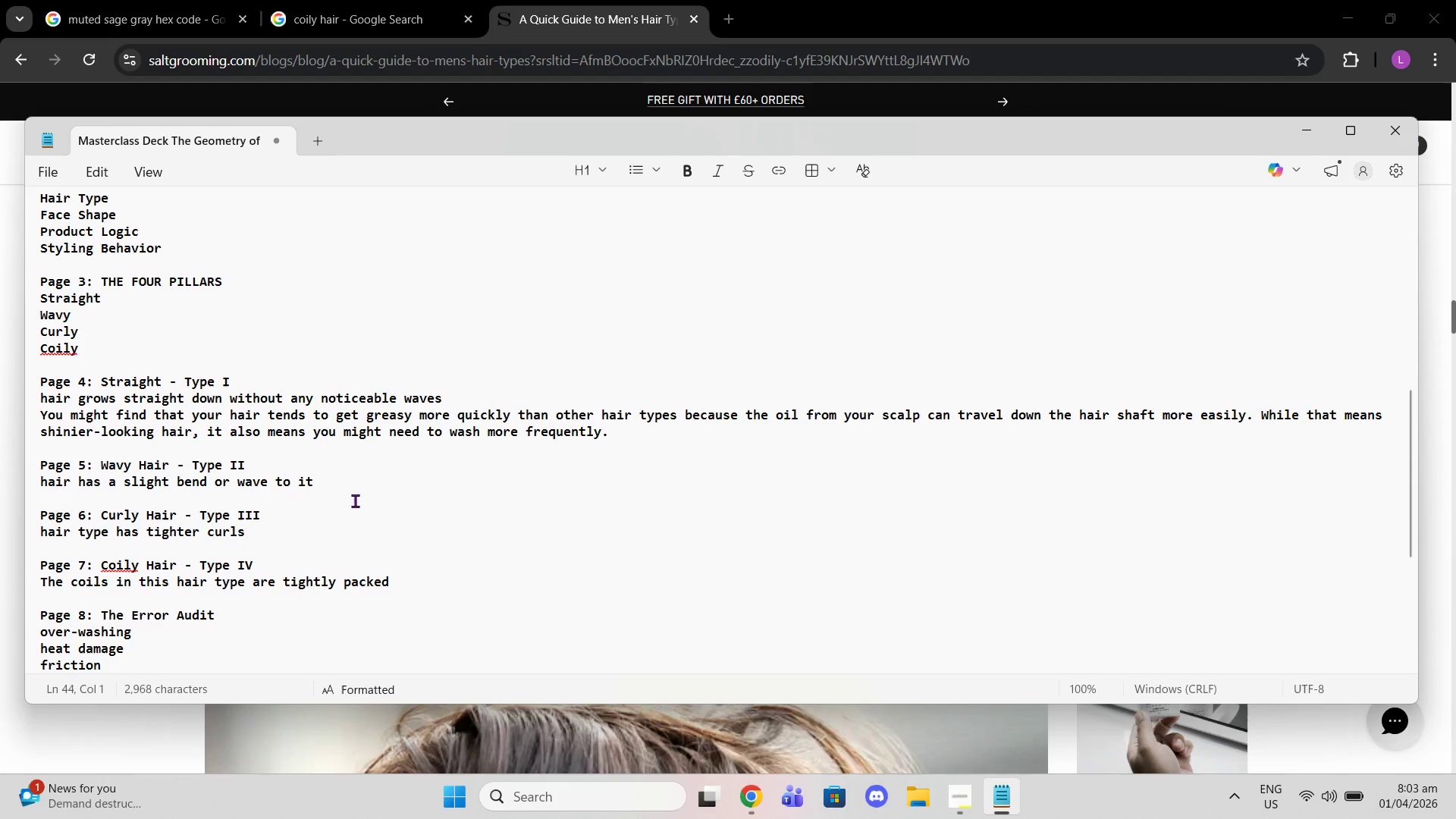 
left_click([356, 485])
 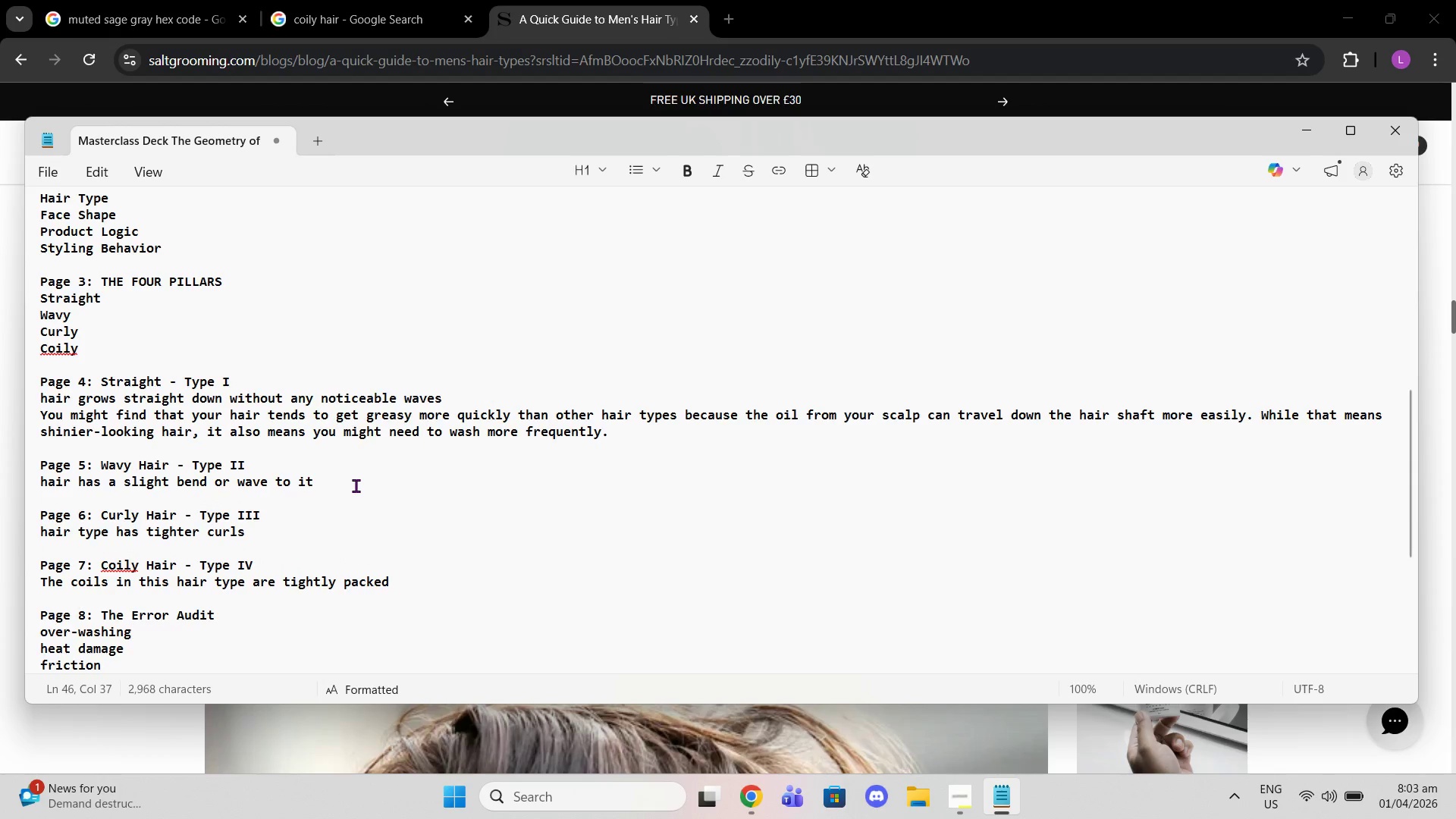 
key(Enter)
 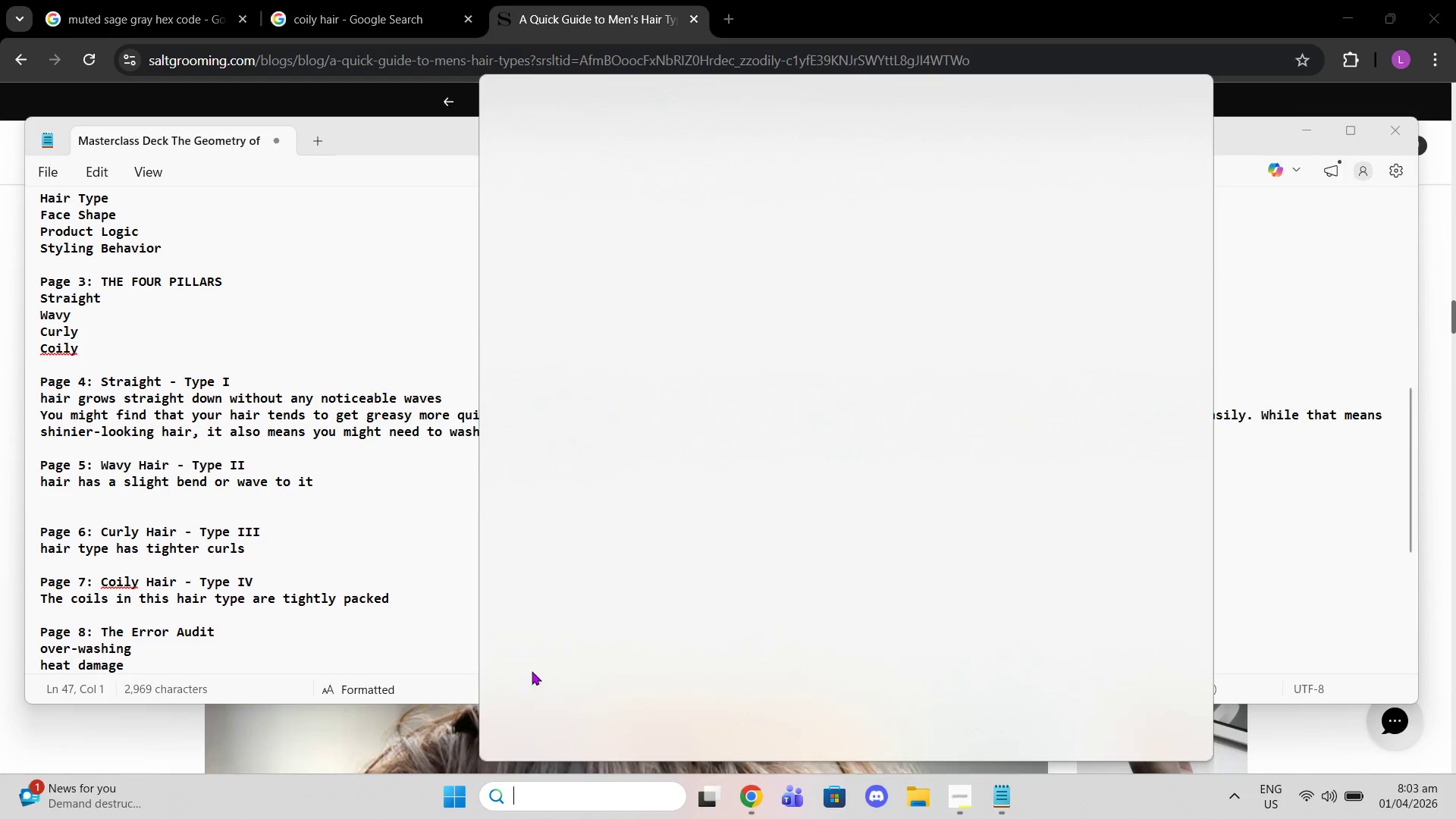 
left_click([386, 723])
 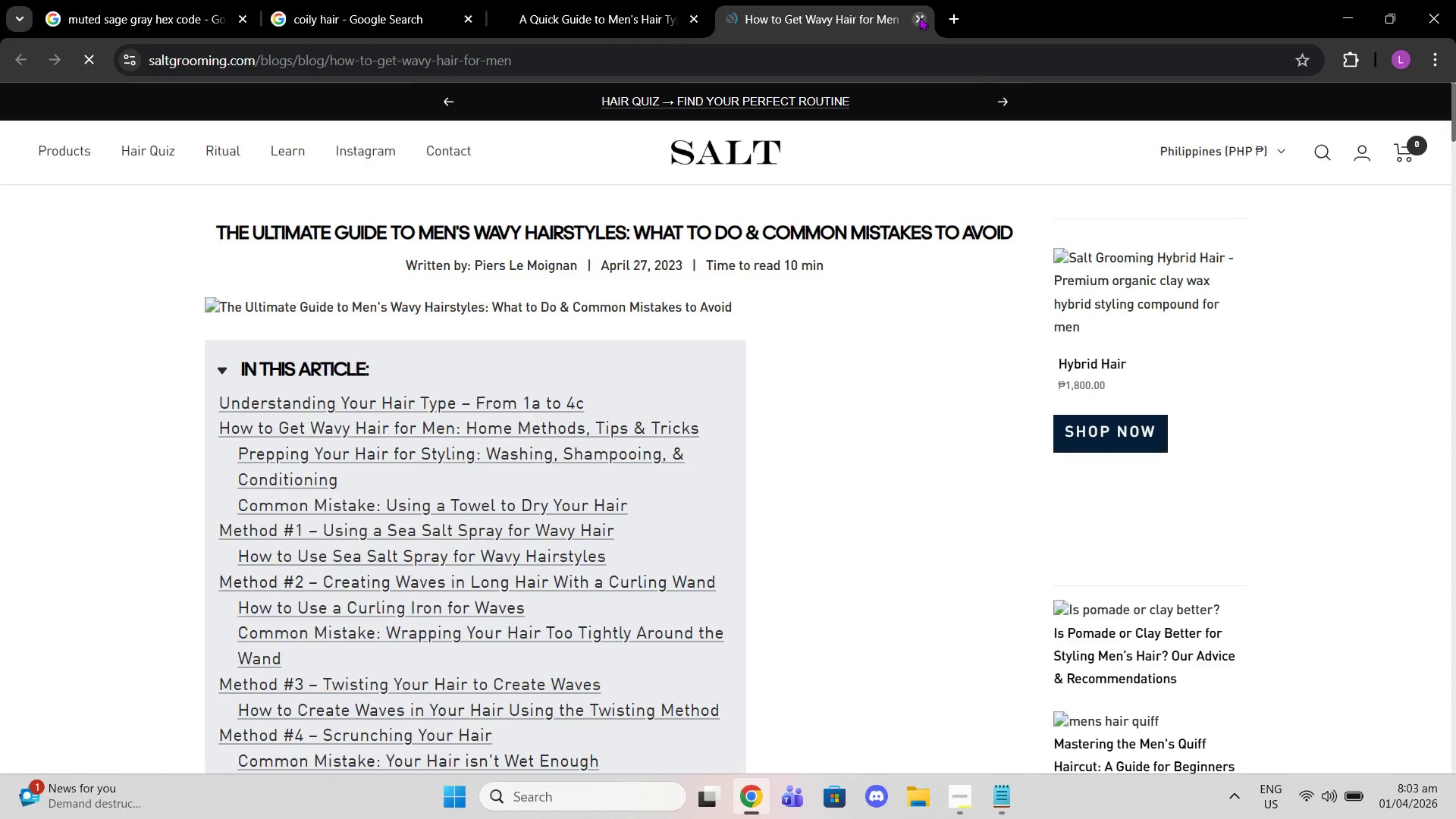 
left_click([915, 17])
 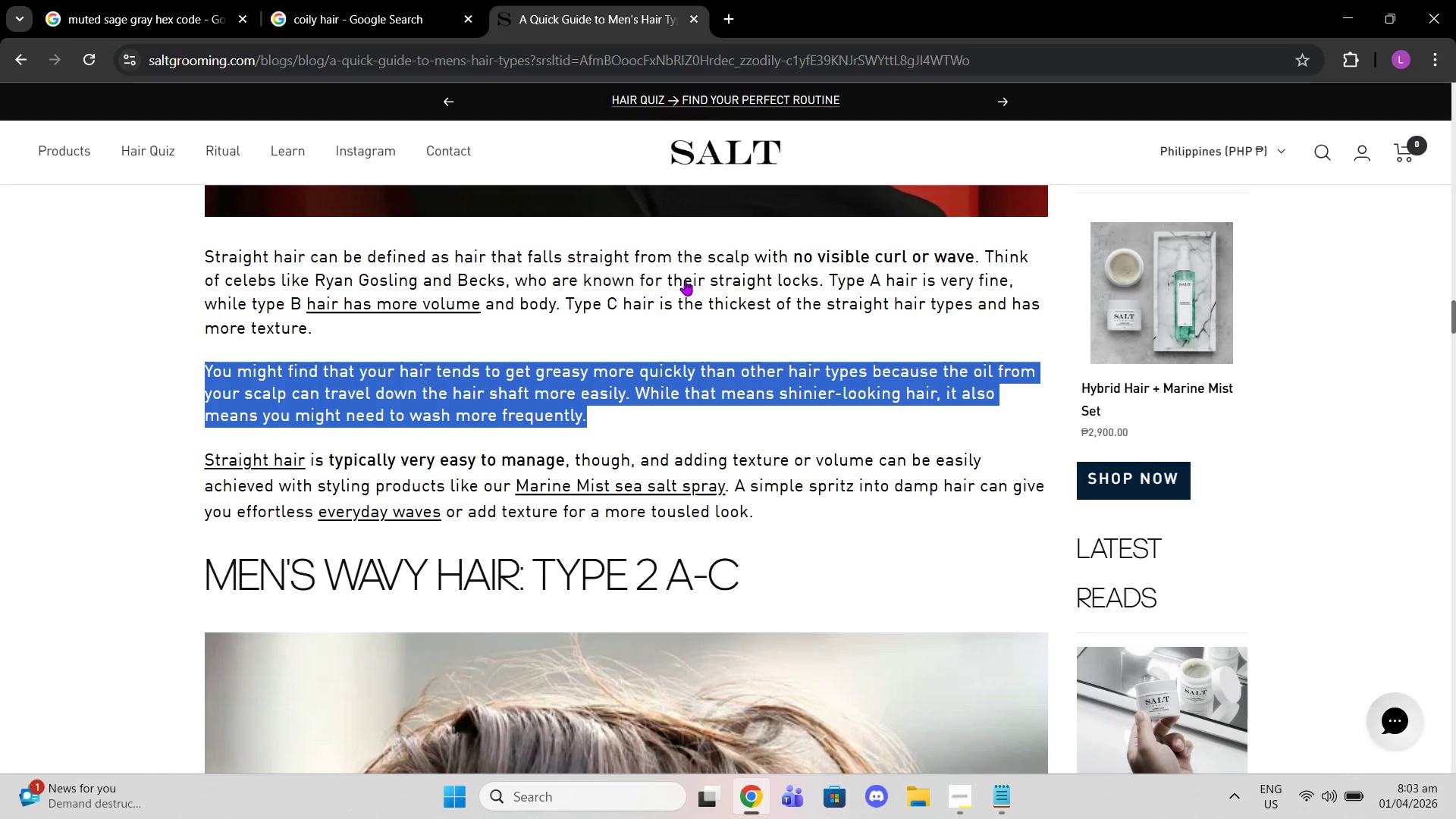 
scroll: coordinate [557, 449], scroll_direction: down, amount: 21.0
 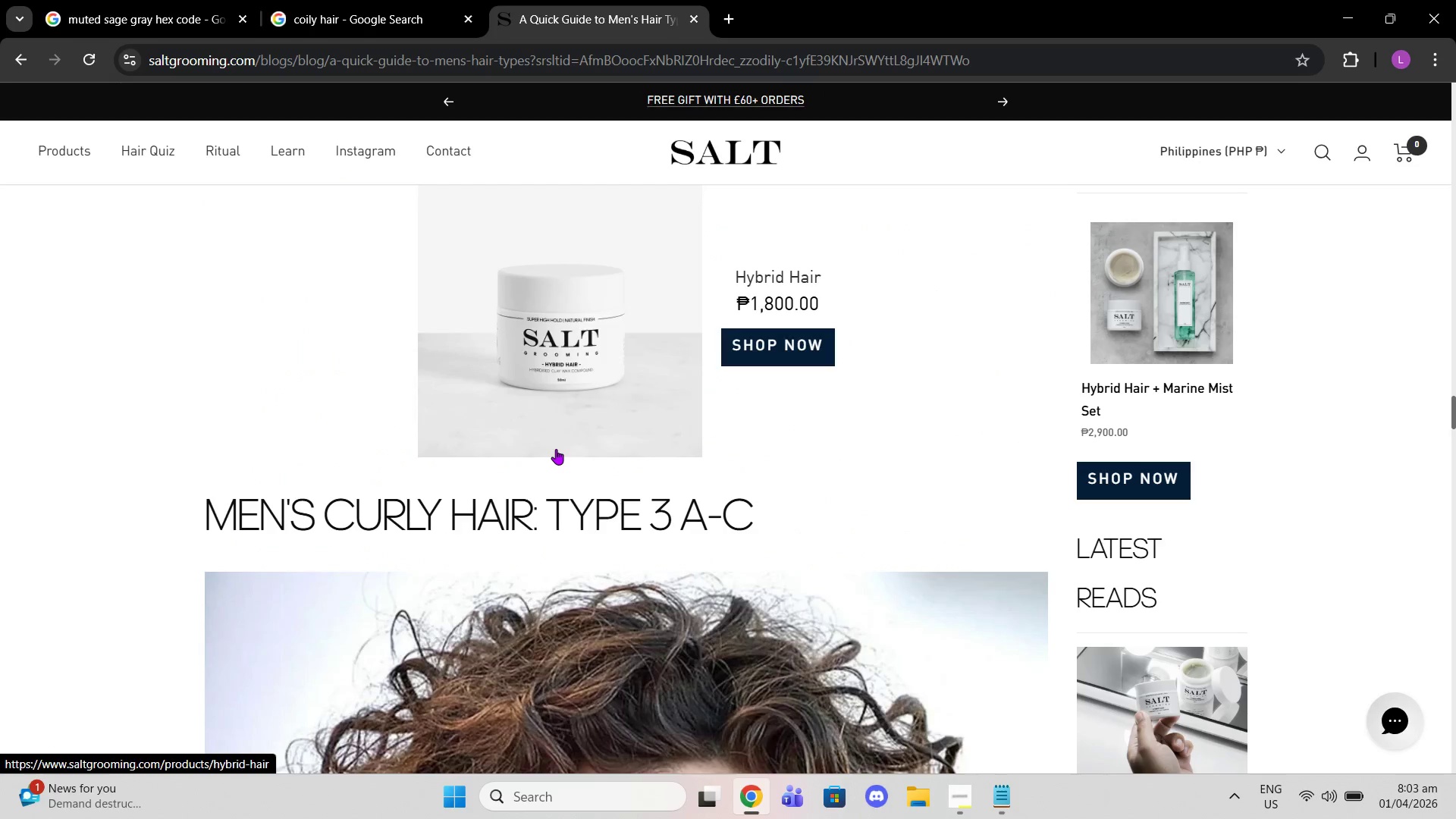 
scroll: coordinate [554, 447], scroll_direction: up, amount: 6.0
 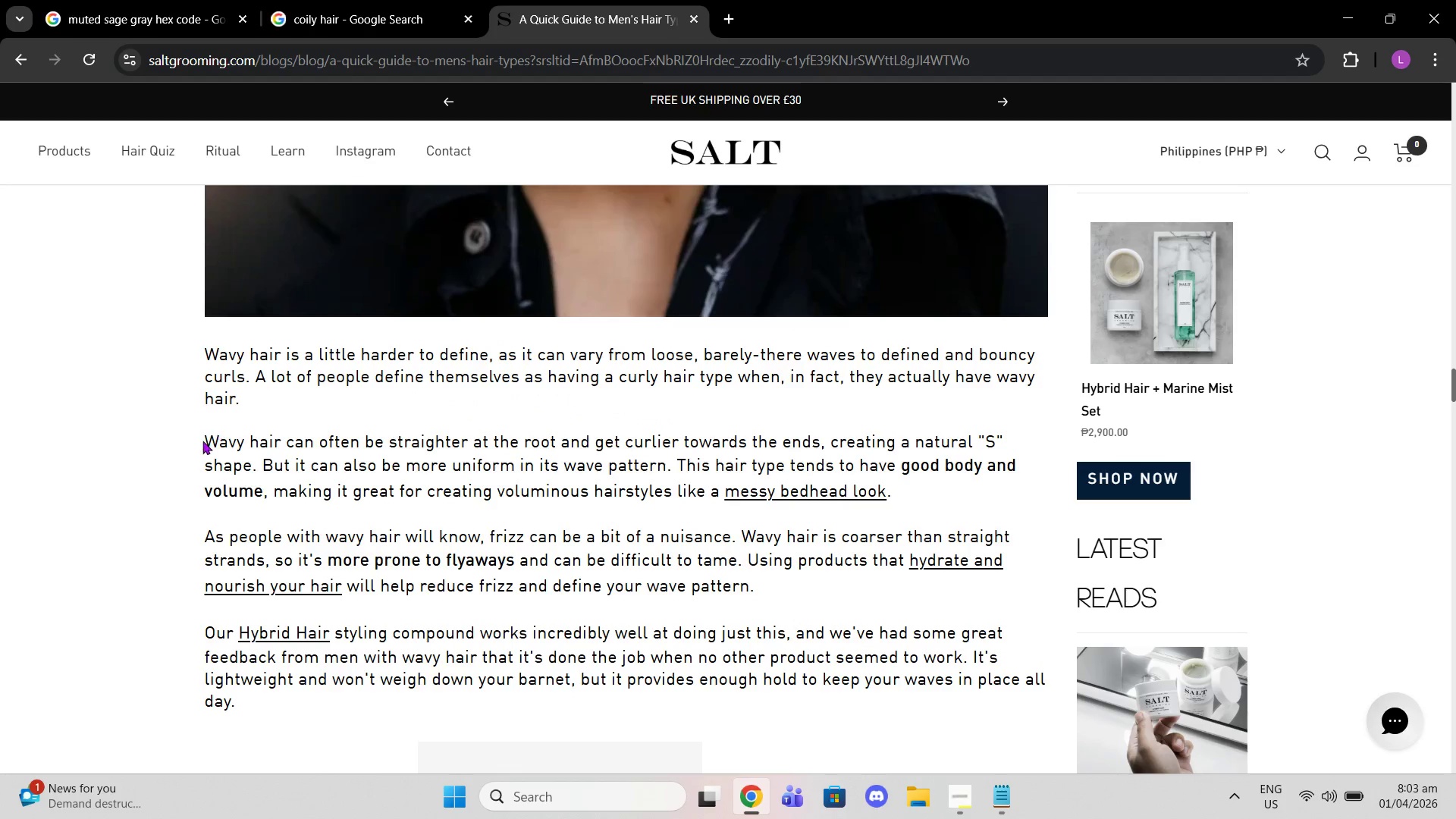 
left_click_drag(start_coordinate=[202, 440], to_coordinate=[265, 487])
 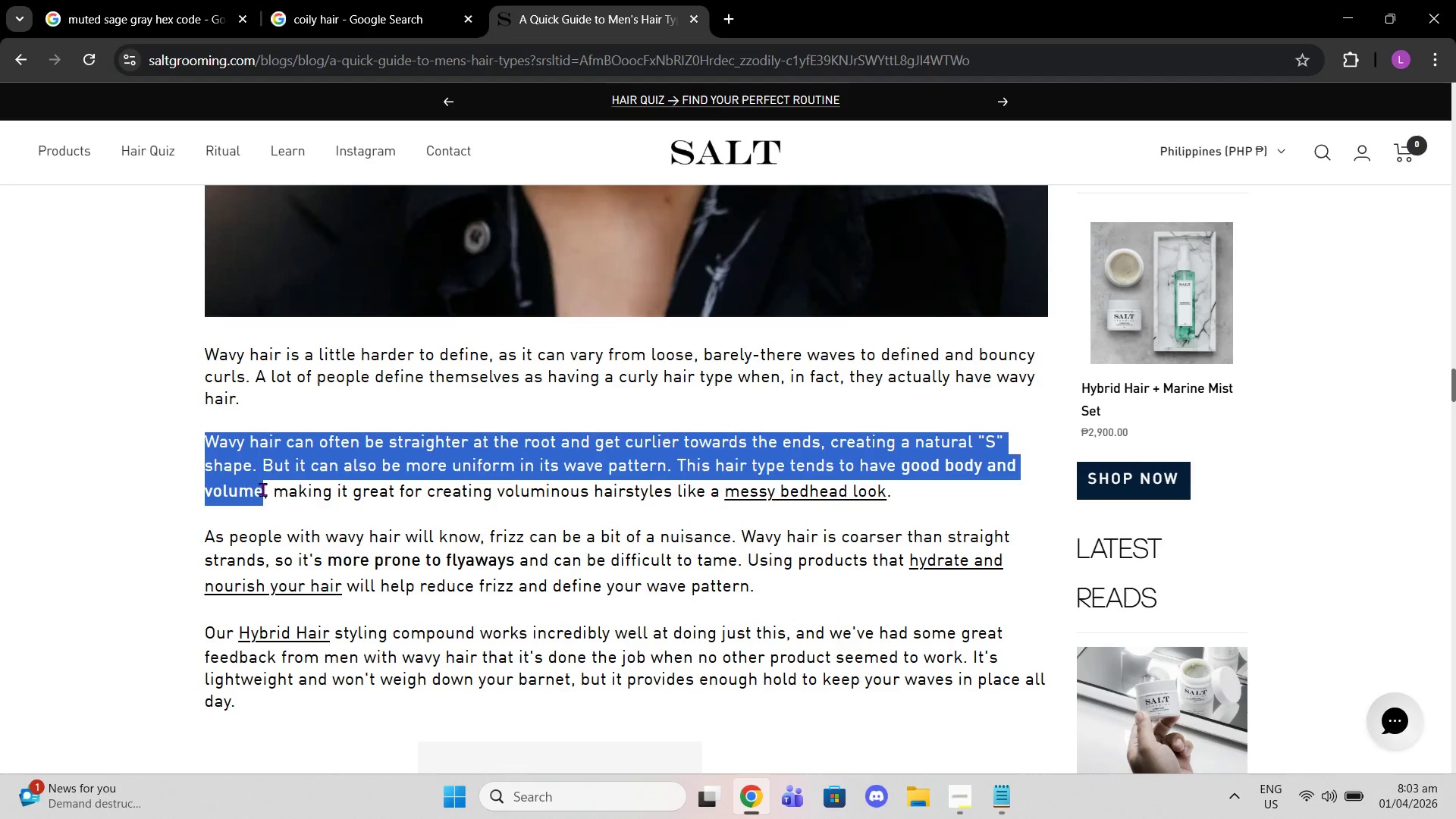 
key(Control+ControlLeft)
 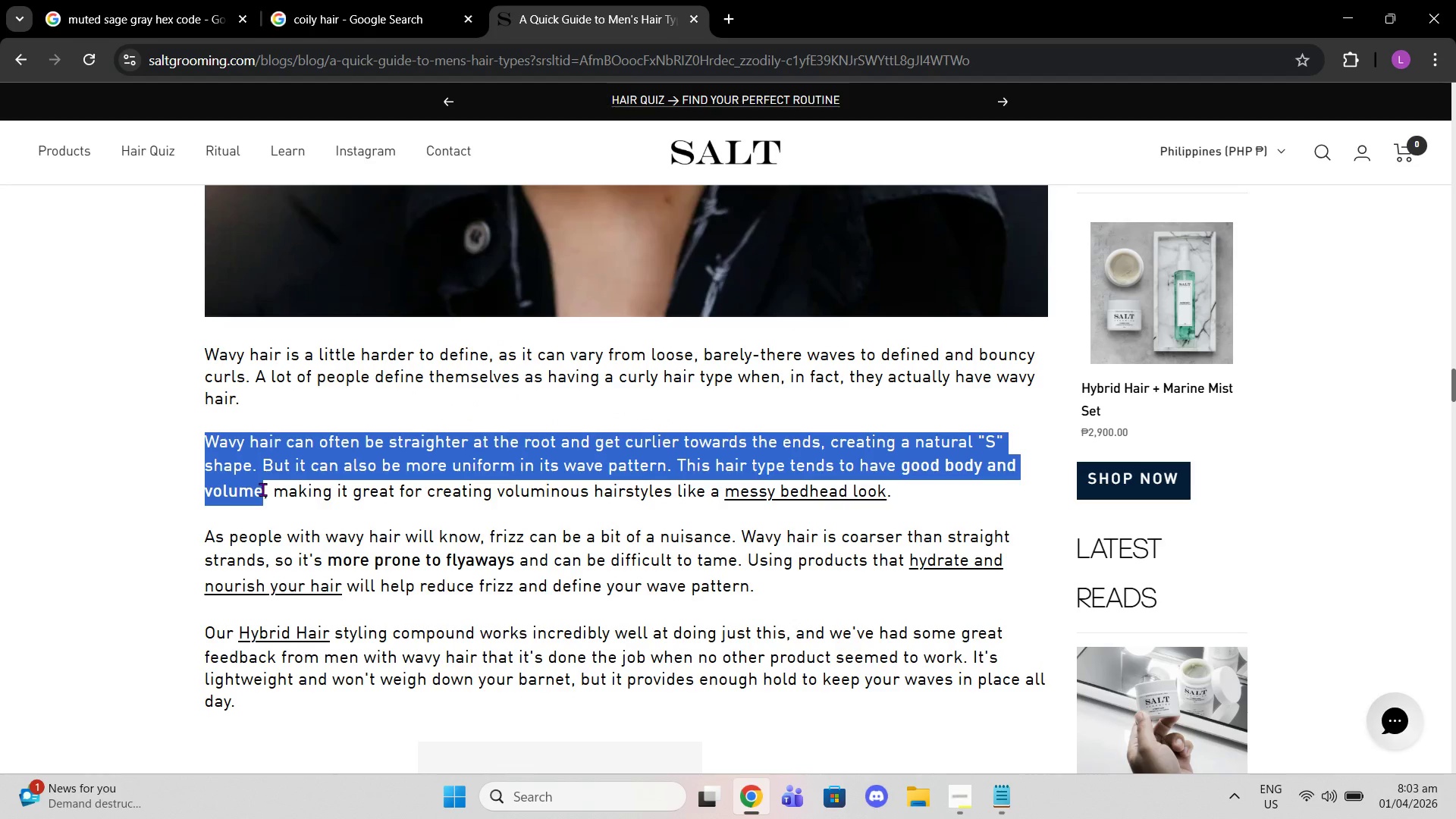 
key(Control+C)
 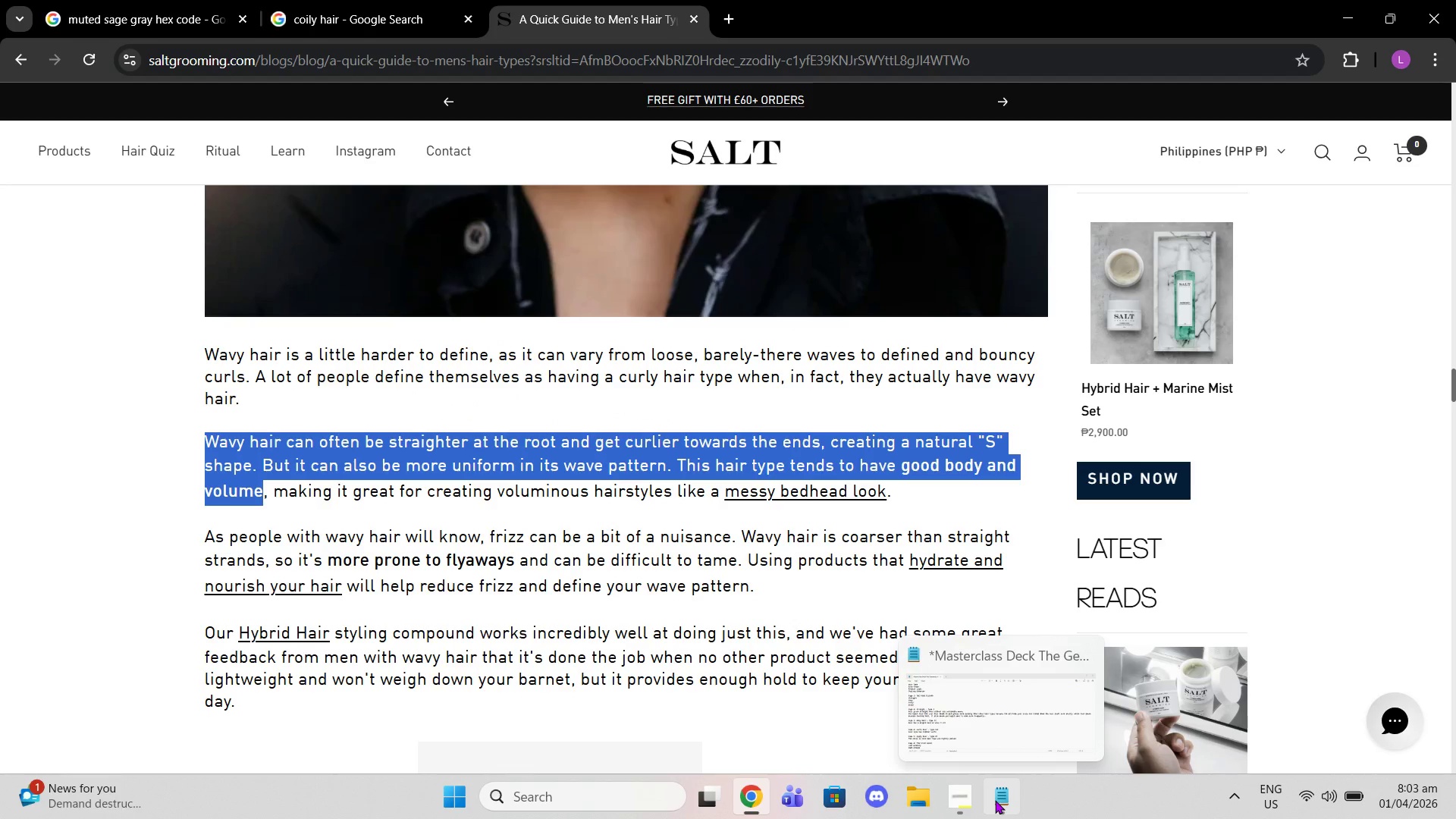 
left_click([995, 800])
 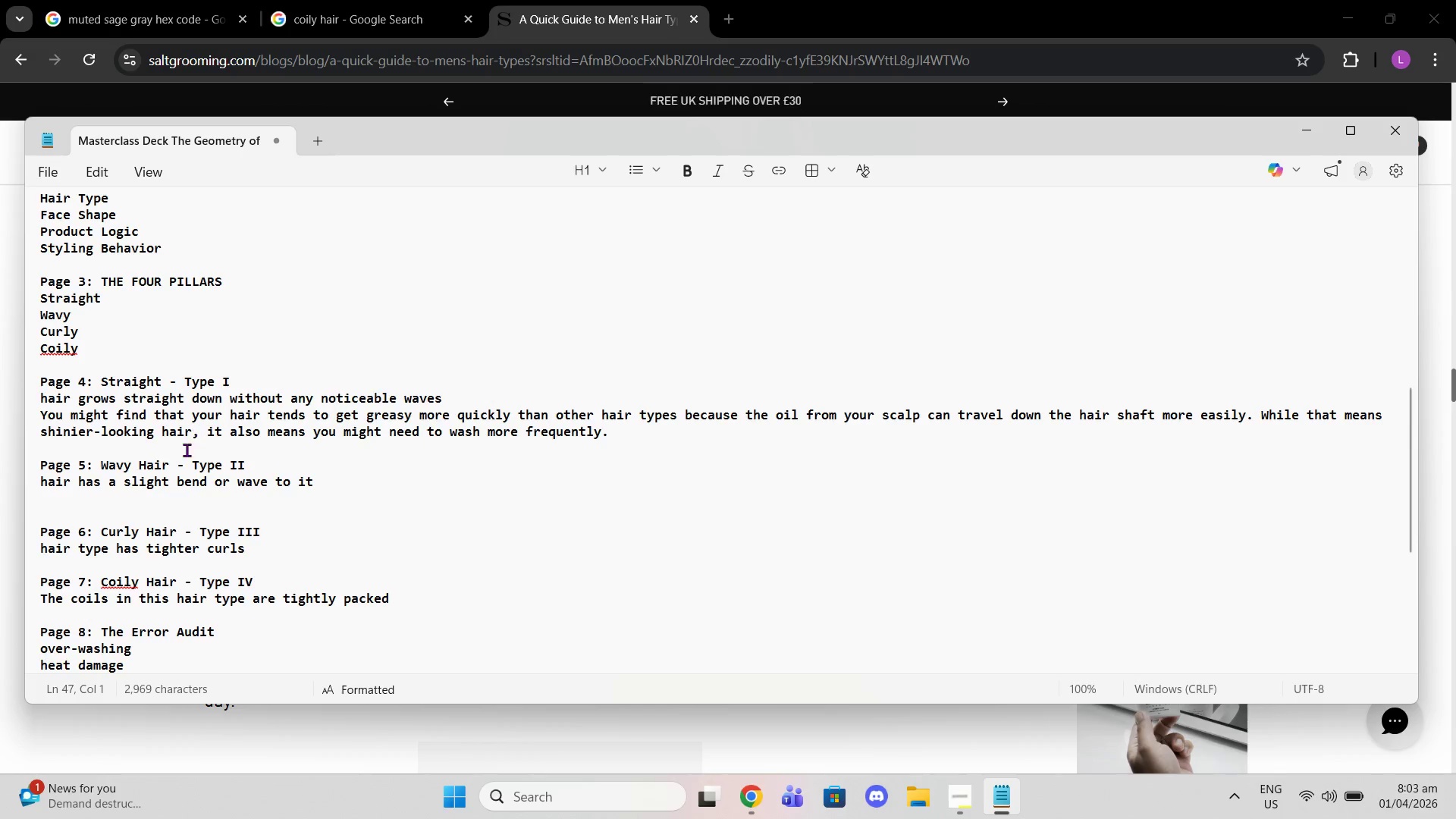 
key(Control+Shift+V)
 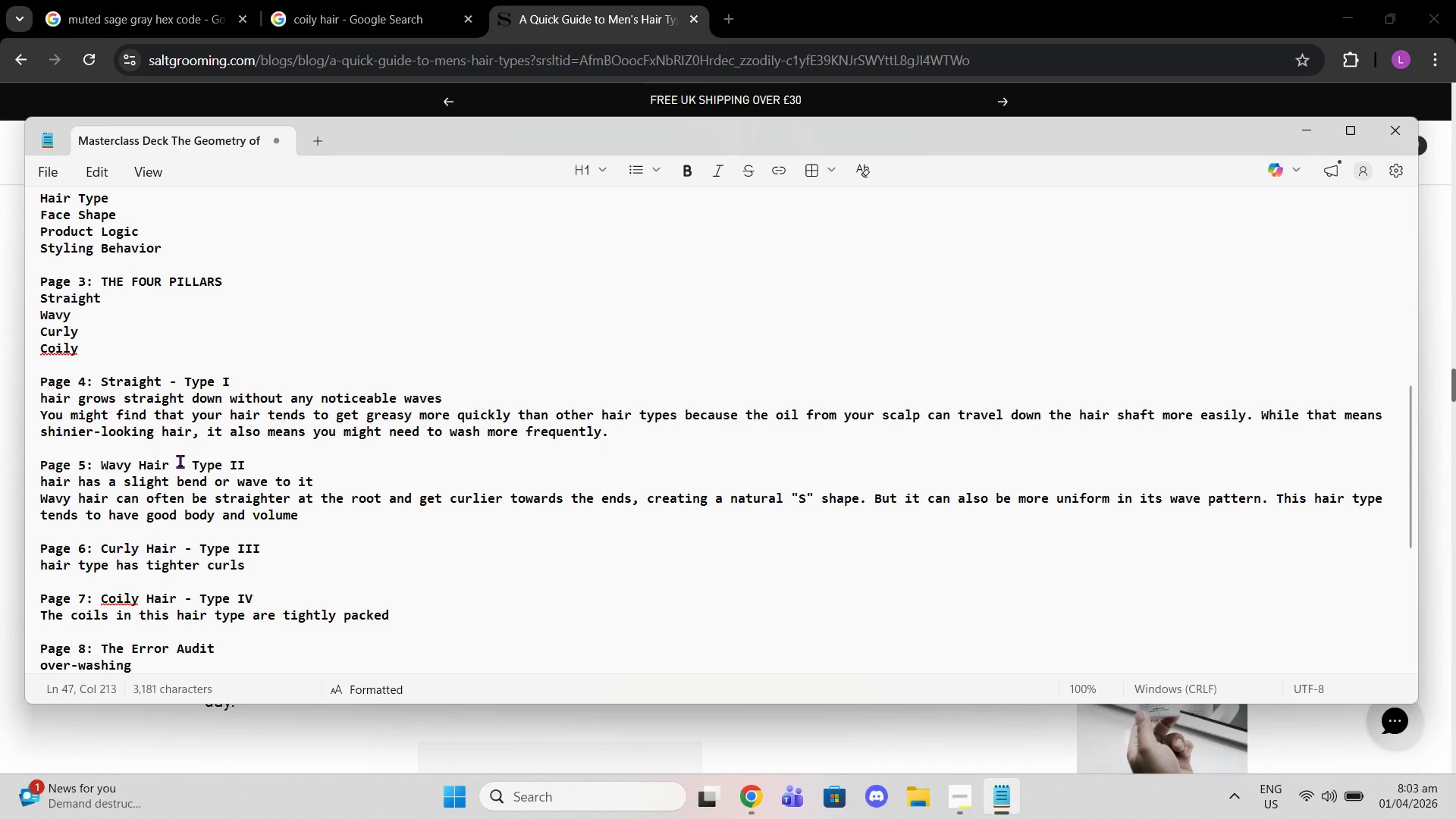 
key(Enter)
 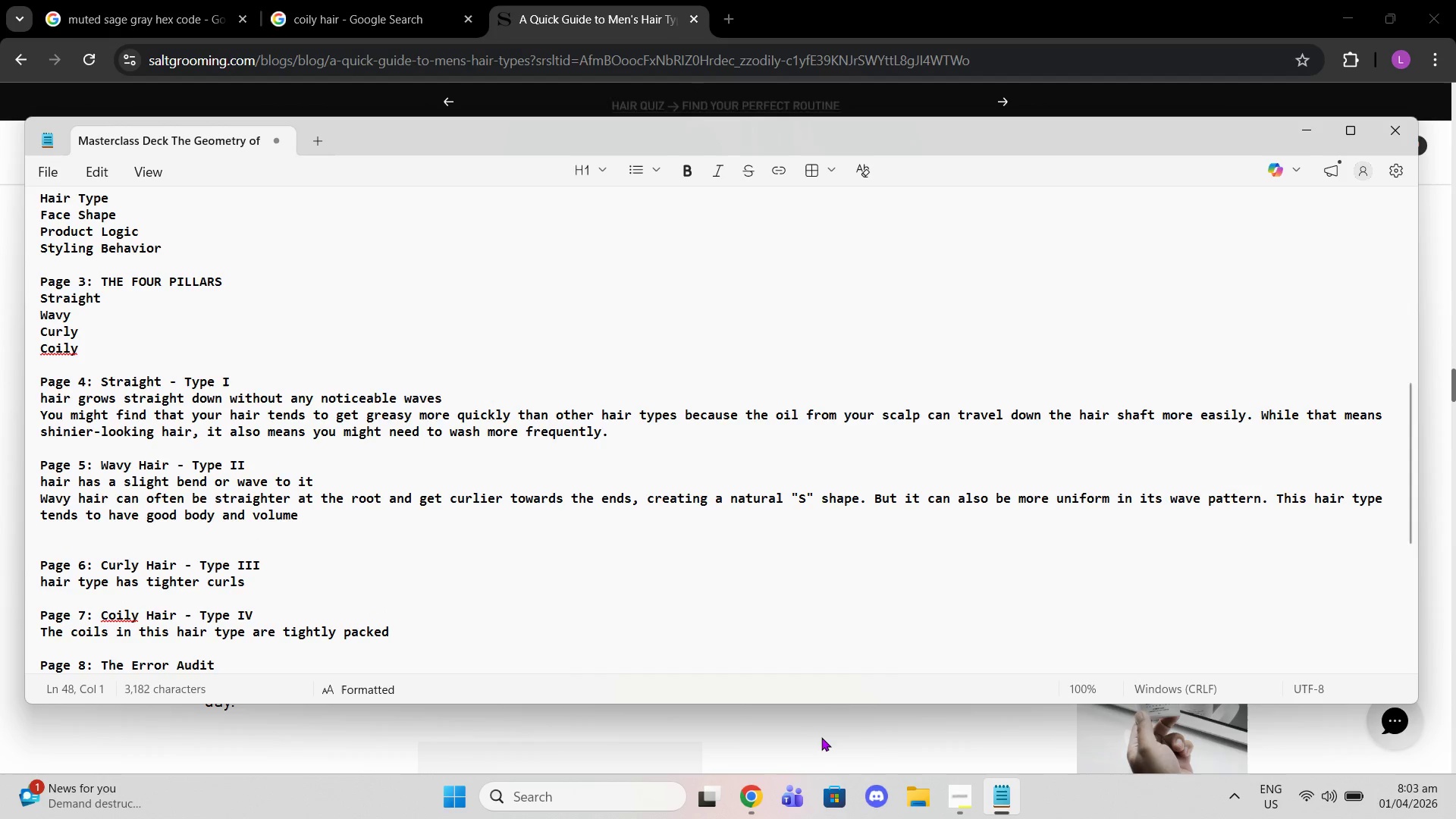 
left_click([816, 736])
 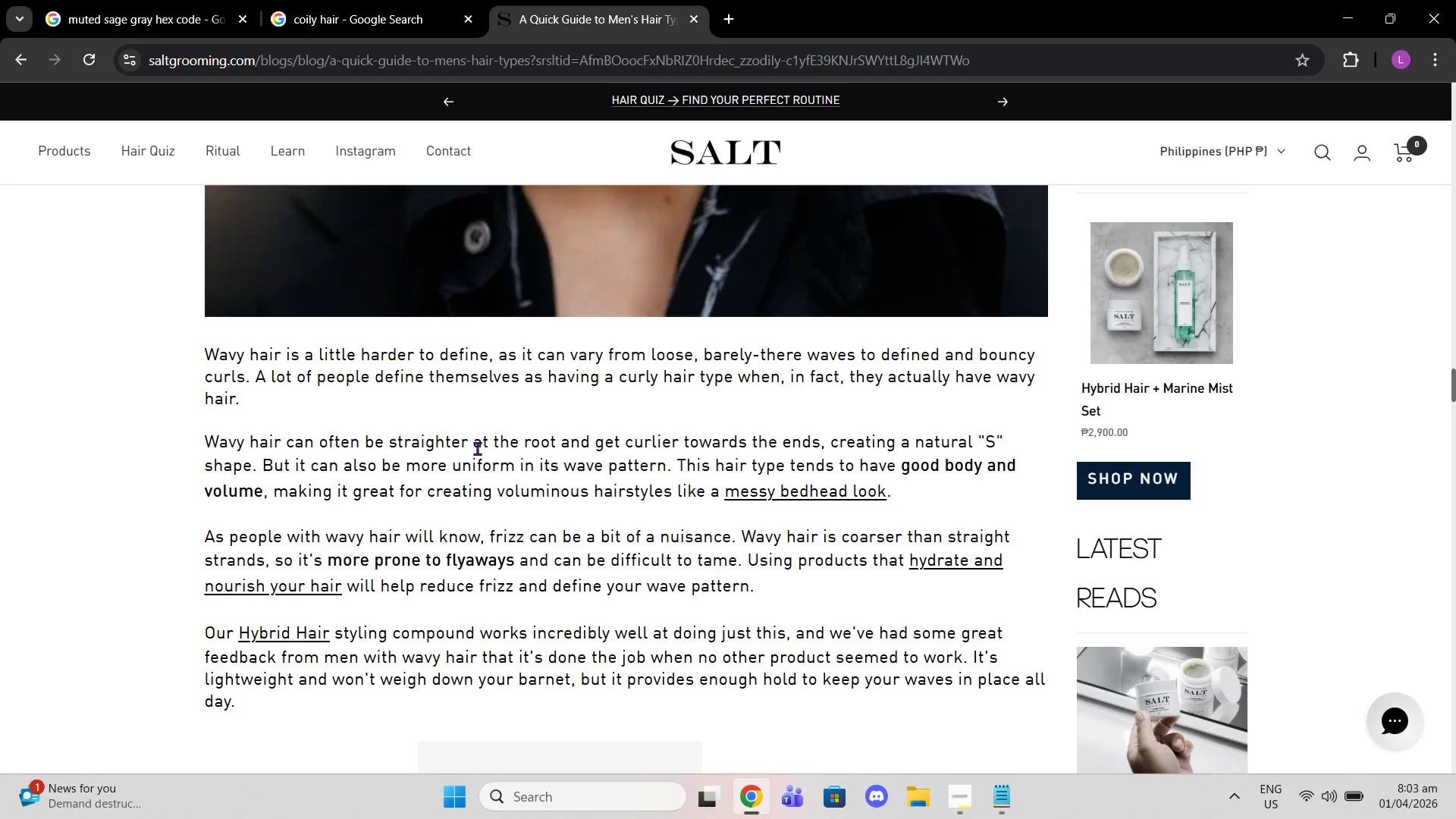 
scroll: coordinate [465, 466], scroll_direction: down, amount: 1.0
 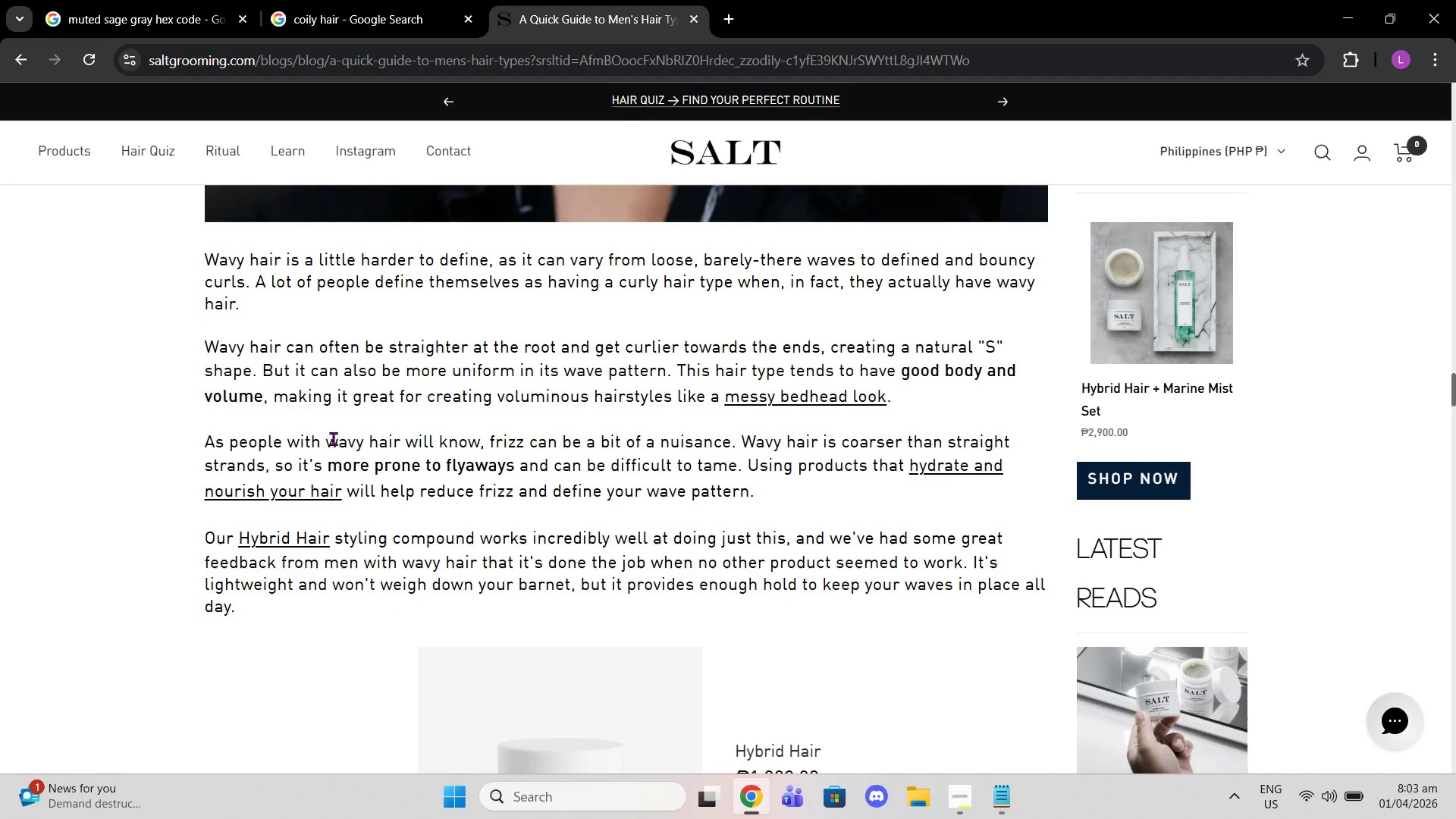 
left_click_drag(start_coordinate=[323, 439], to_coordinate=[748, 462])
 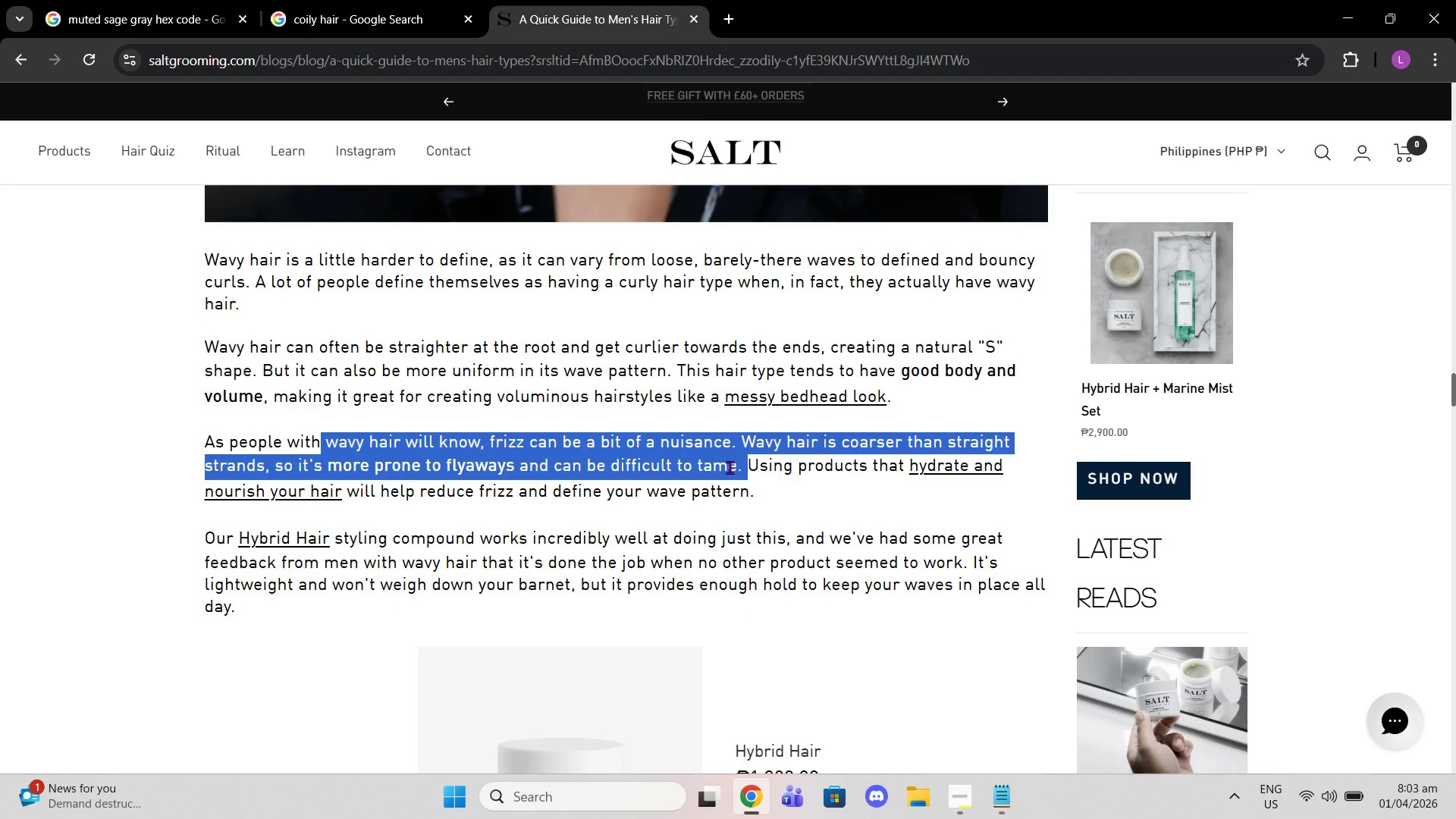 
right_click([730, 467])
 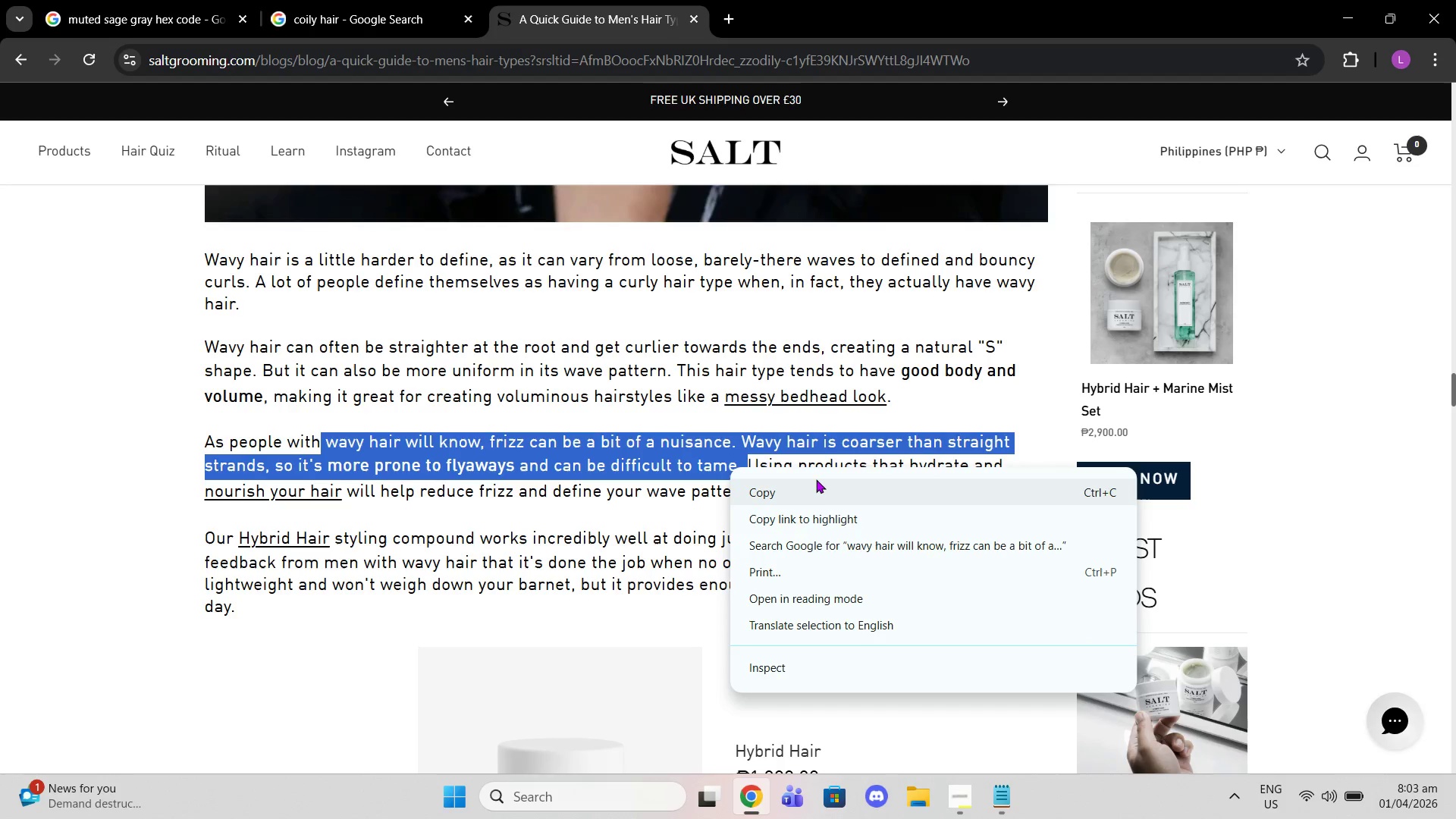 
left_click([812, 490])
 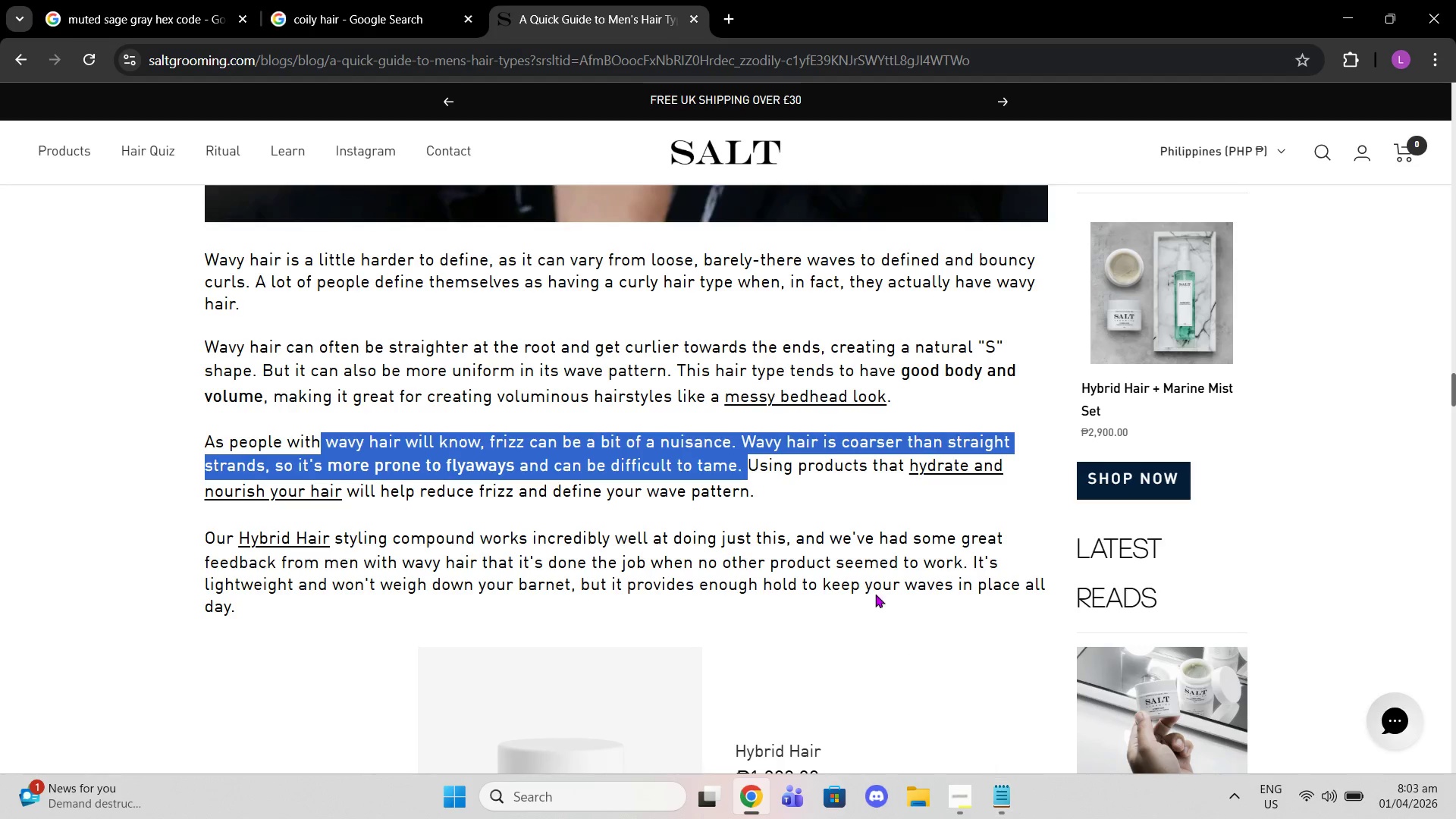 
left_click([760, 451])
 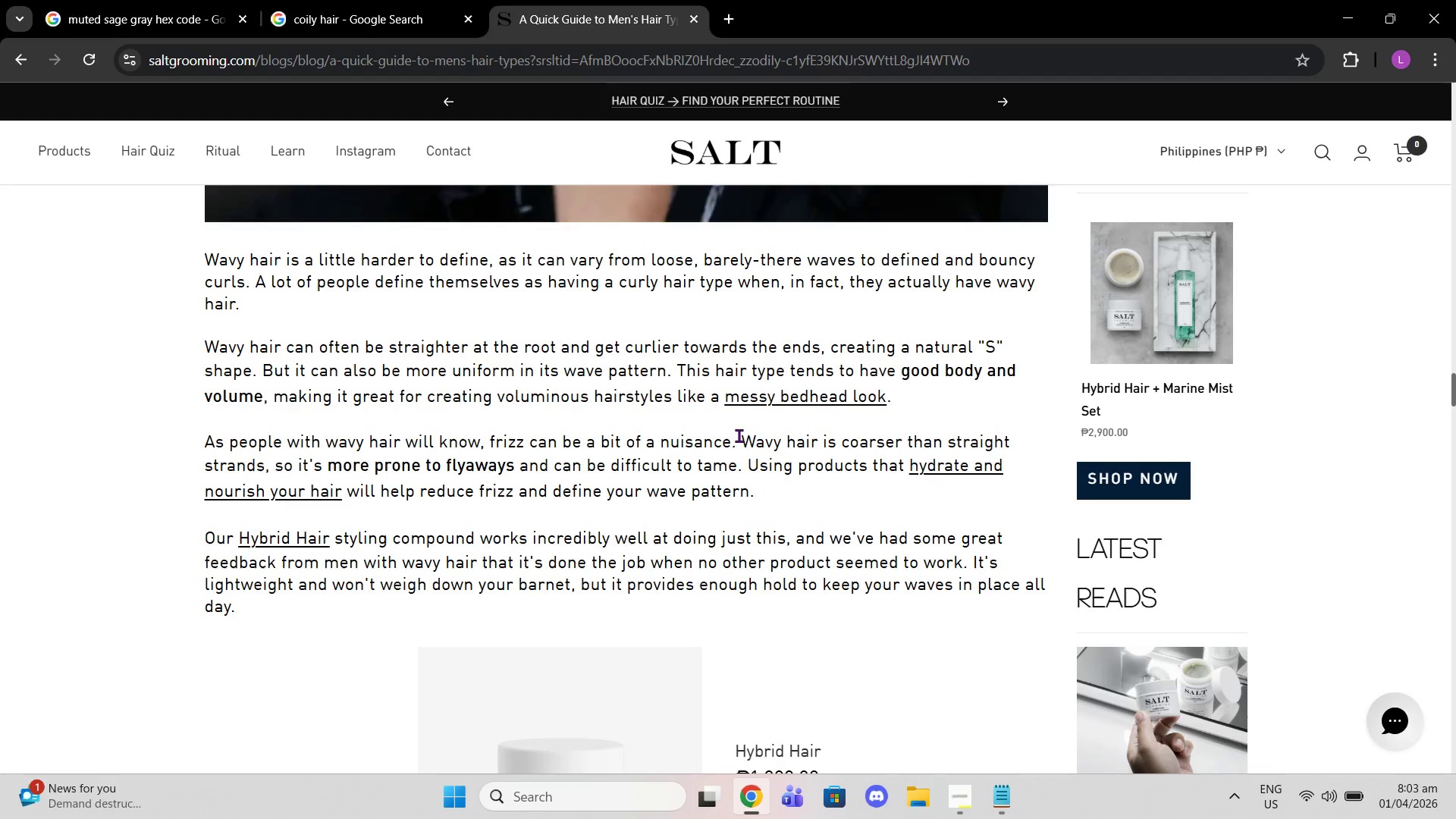 
left_click_drag(start_coordinate=[738, 435], to_coordinate=[742, 463])
 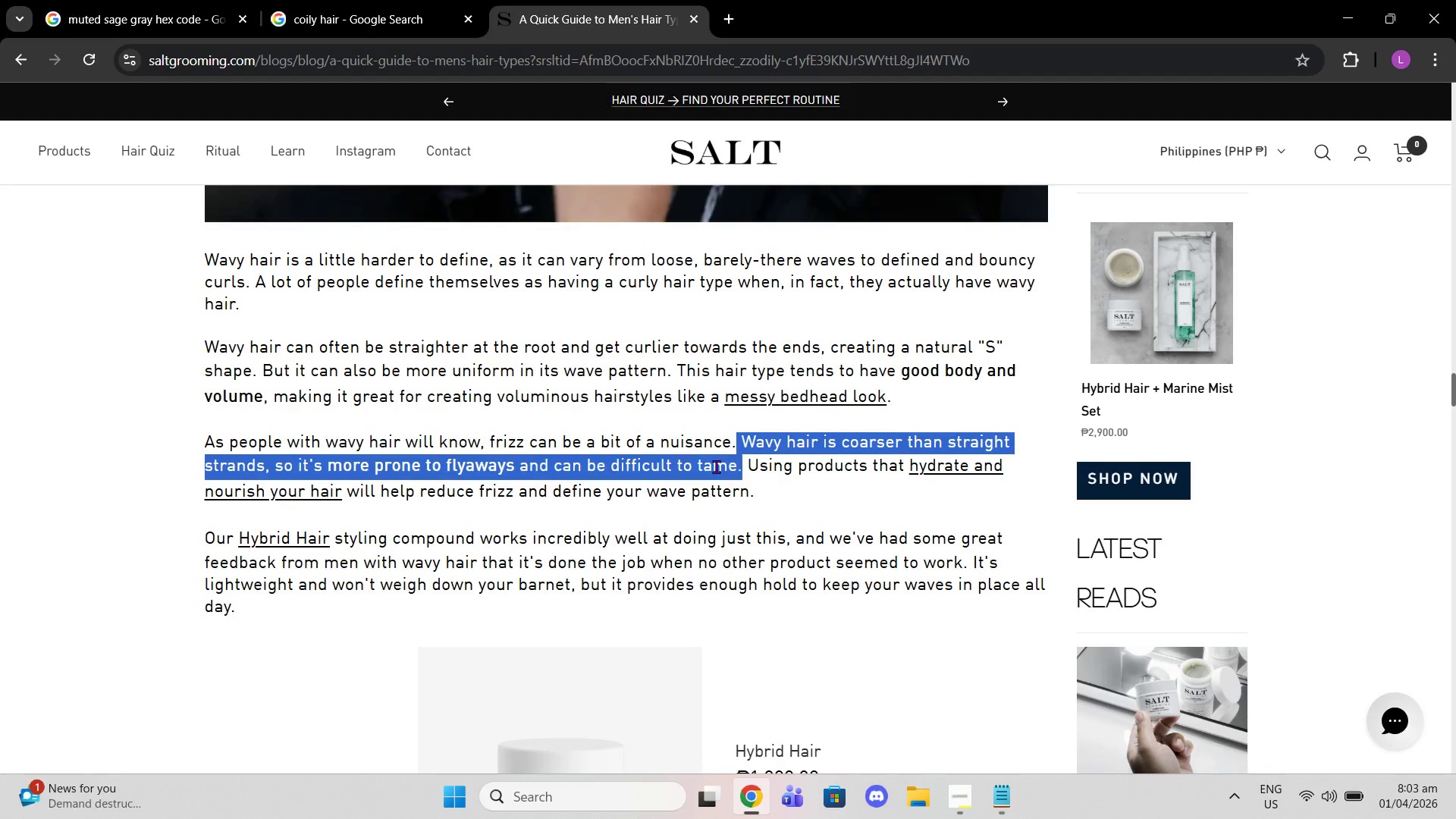 
right_click([716, 466])
 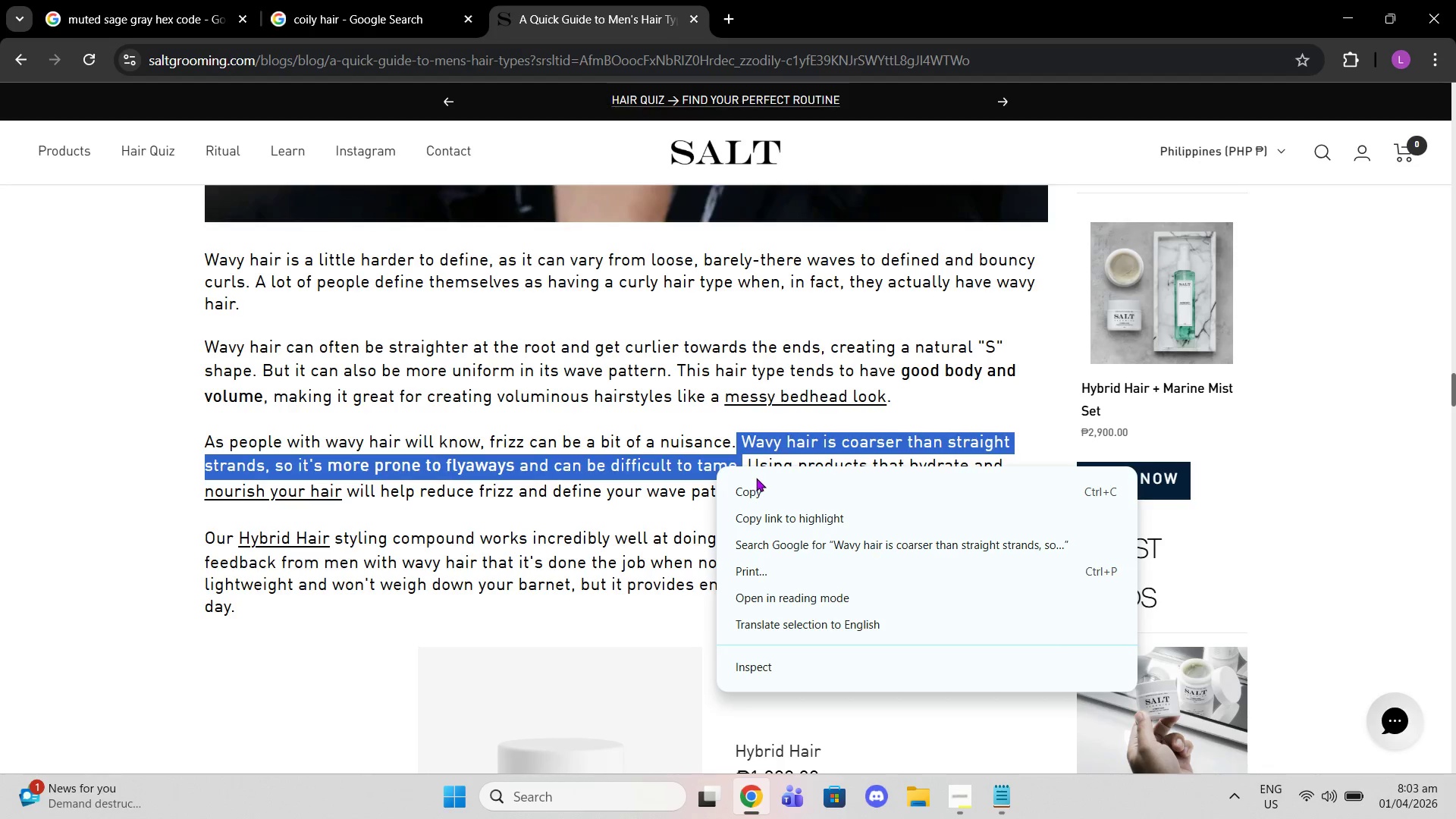 
left_click([756, 480])
 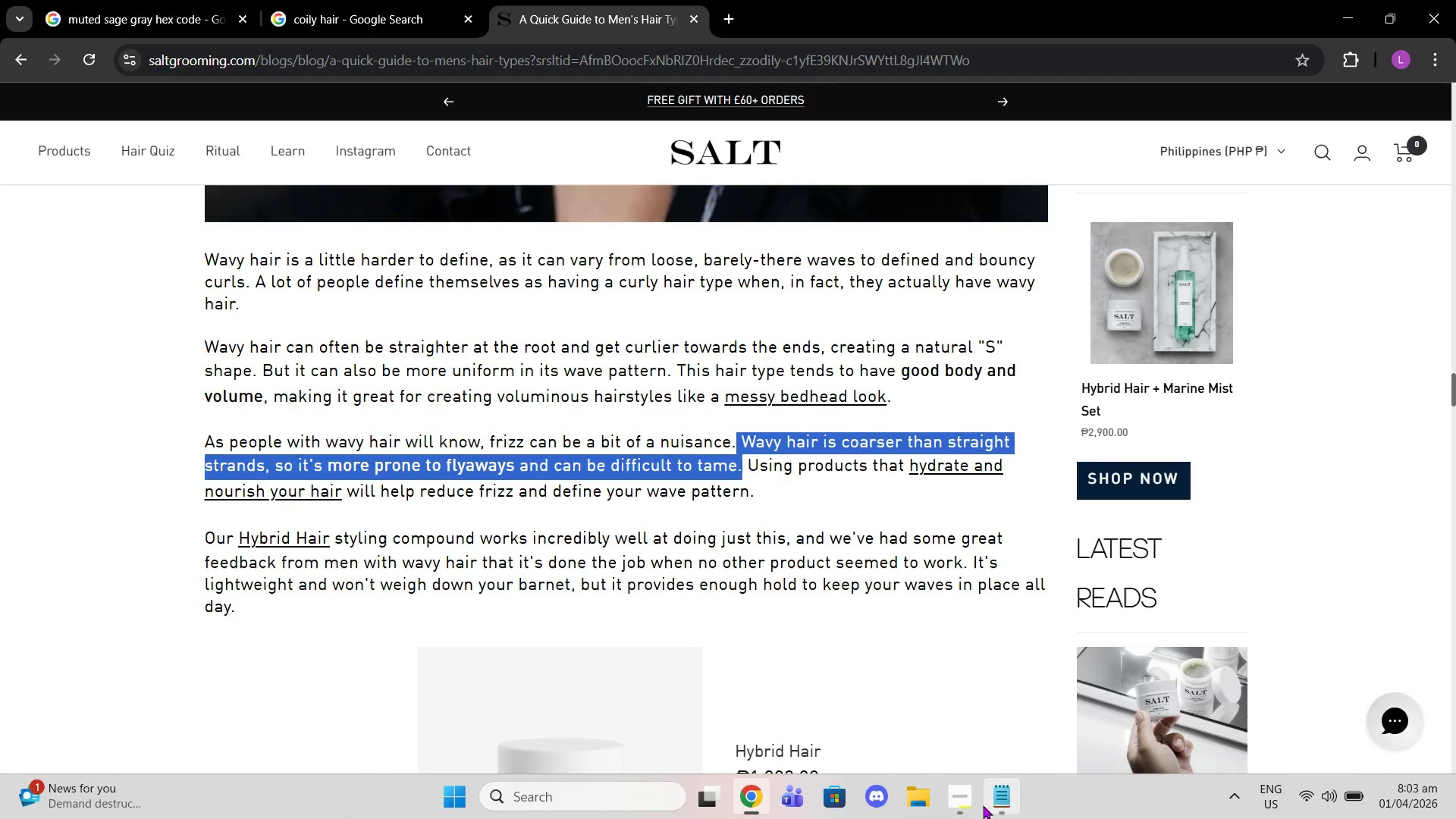 
left_click([962, 799])